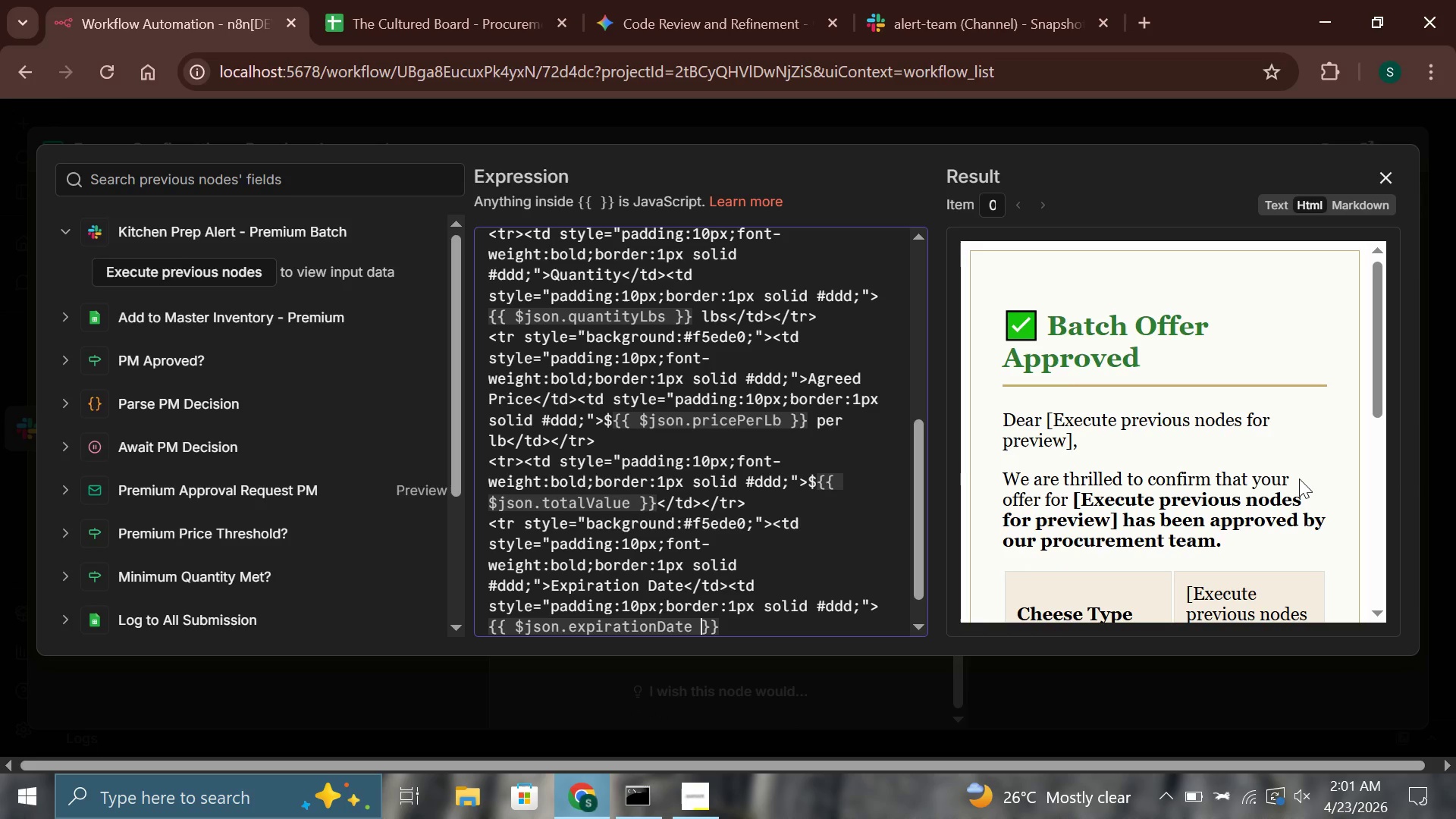 
key(ArrowRight)
 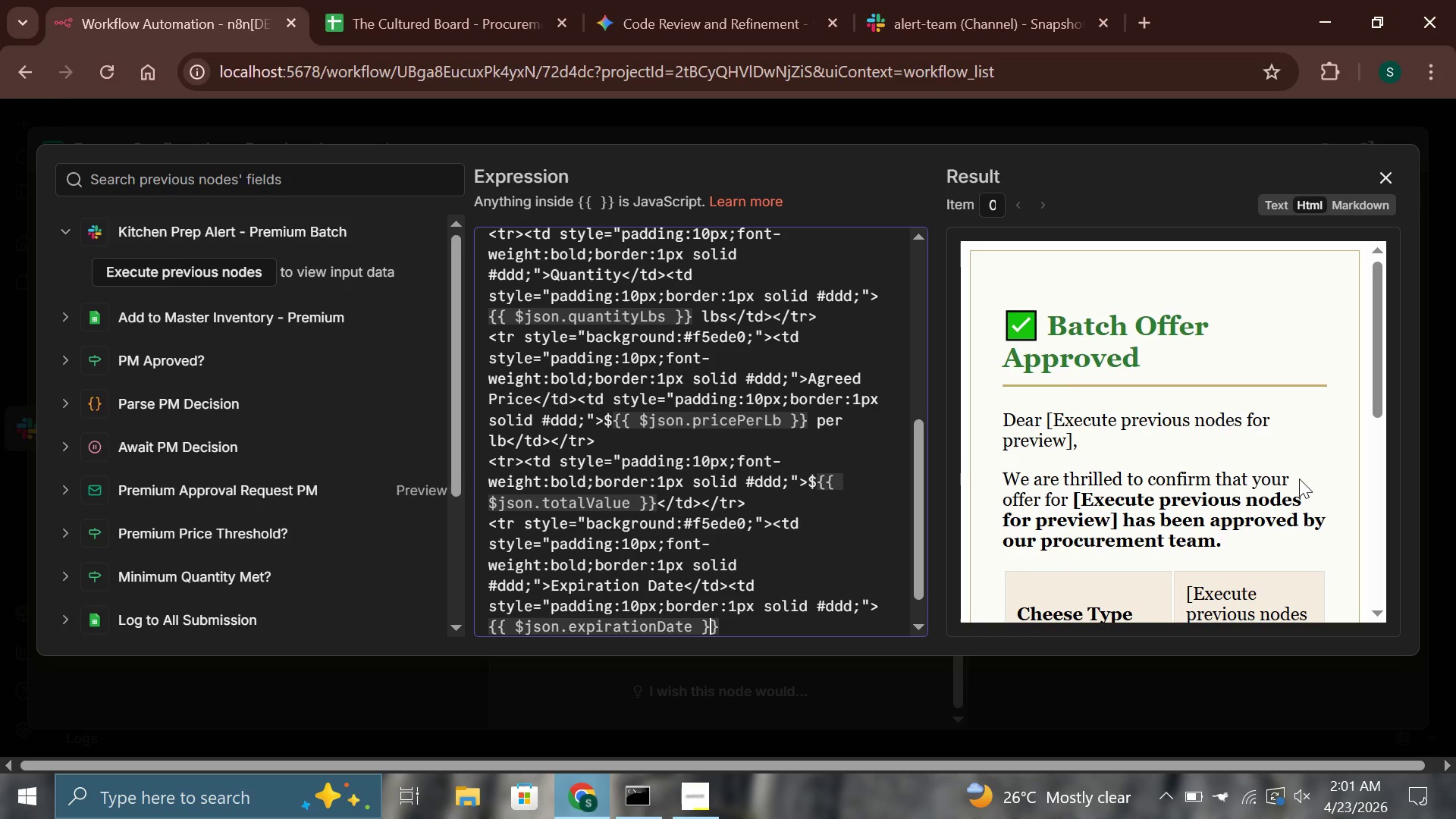 
key(ArrowRight)
 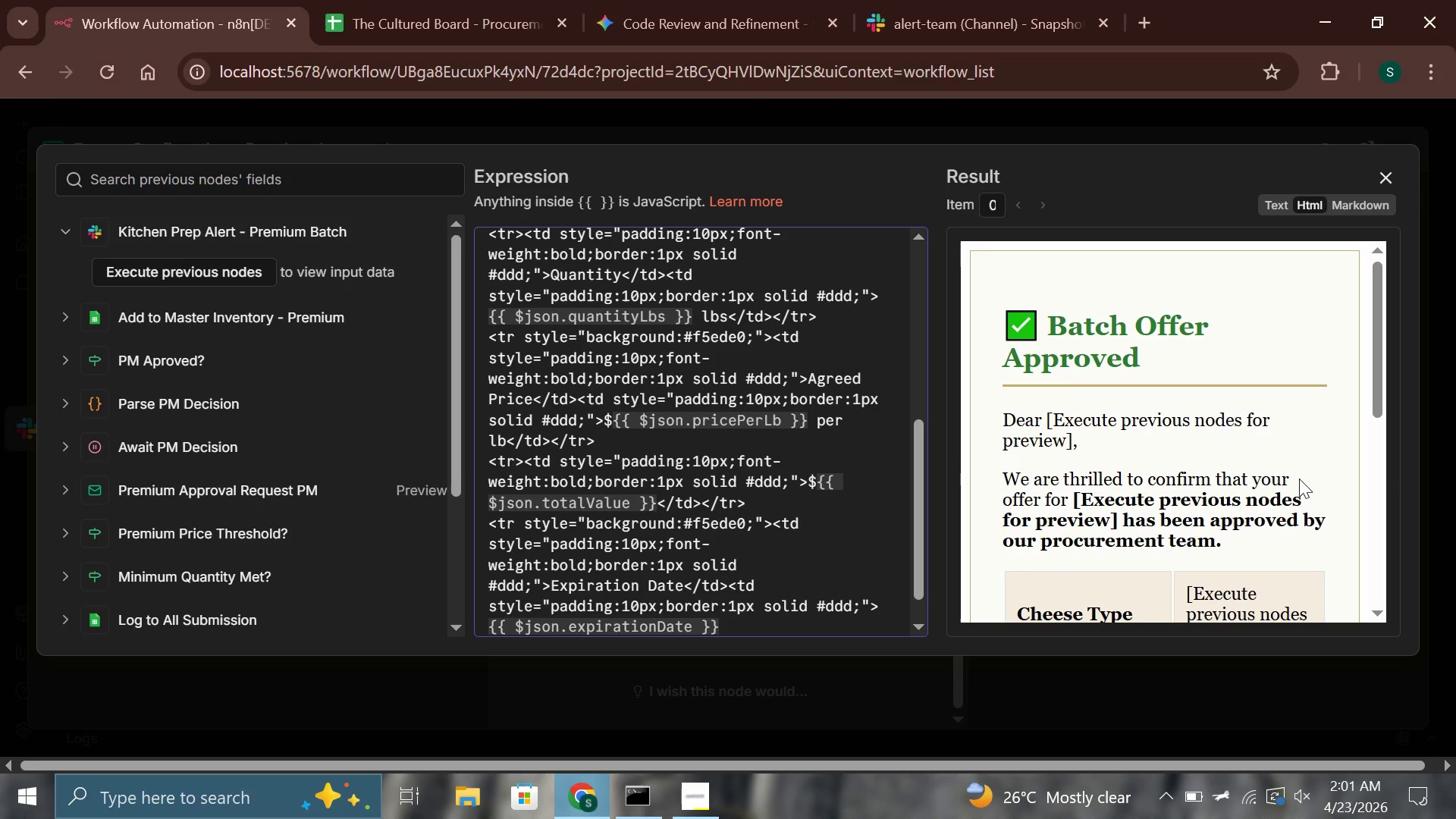 
type(</td></tr>)
 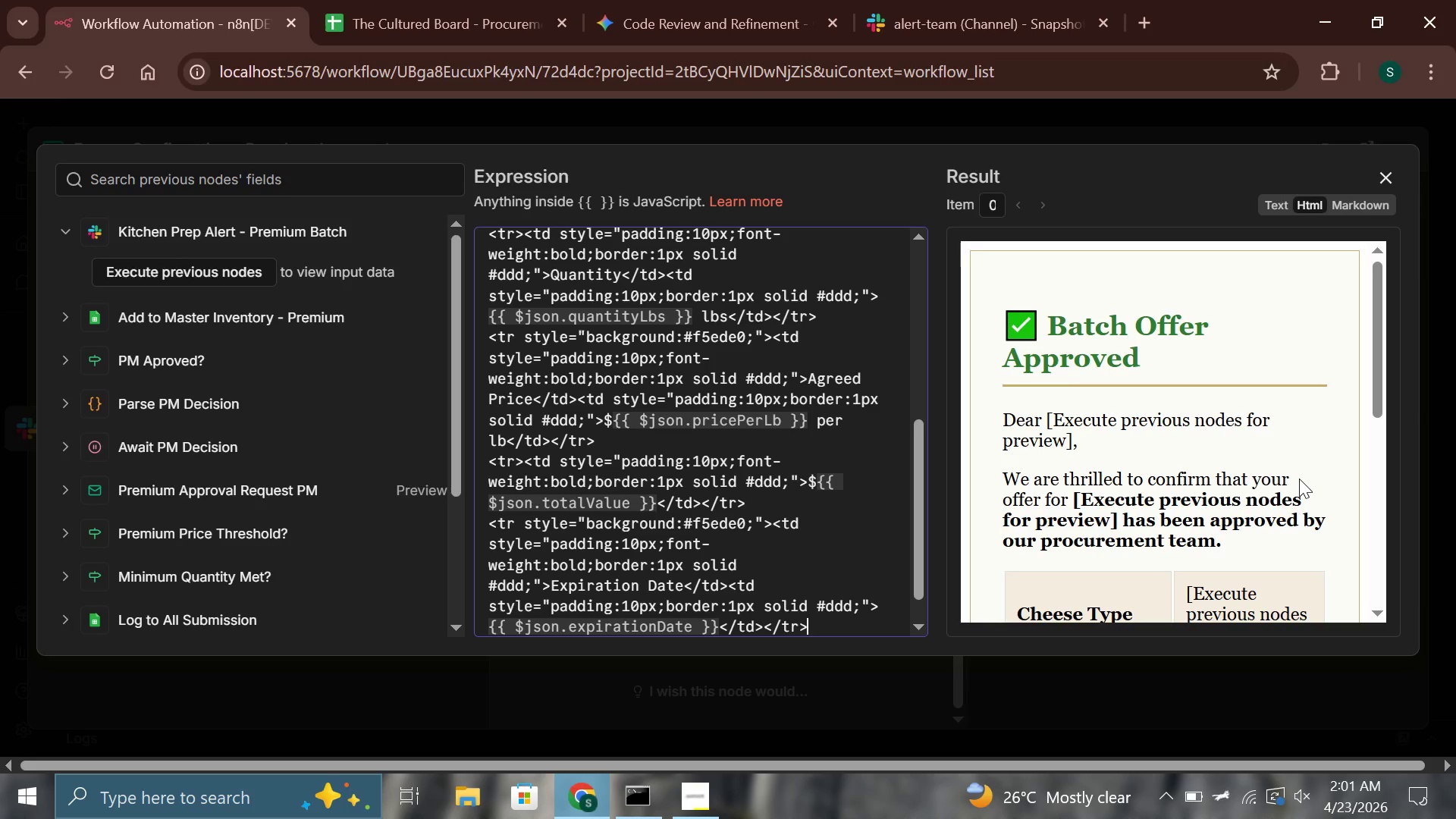 
key(Enter)
 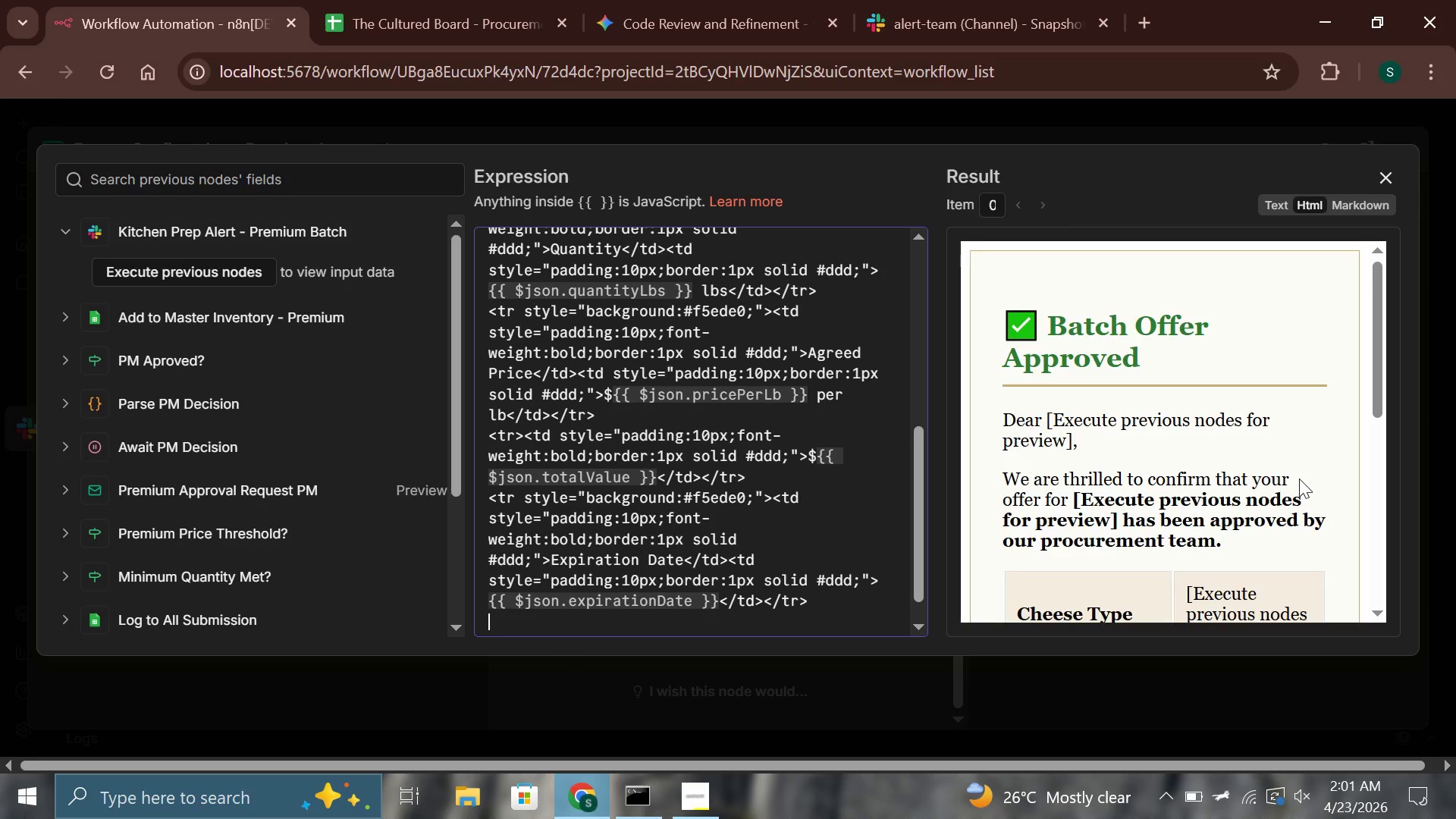 
type(</tabe>)
 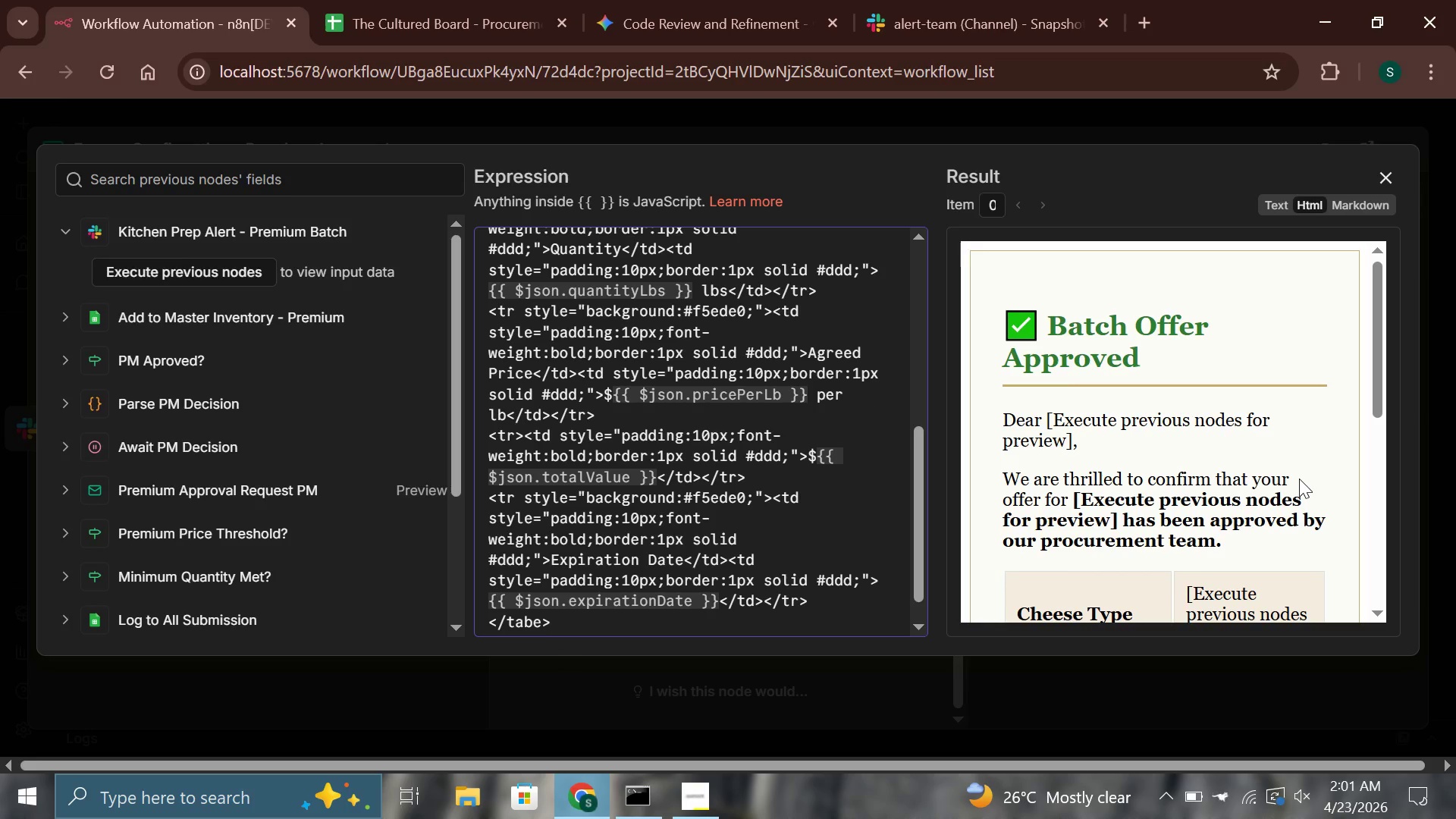 
key(Enter)
 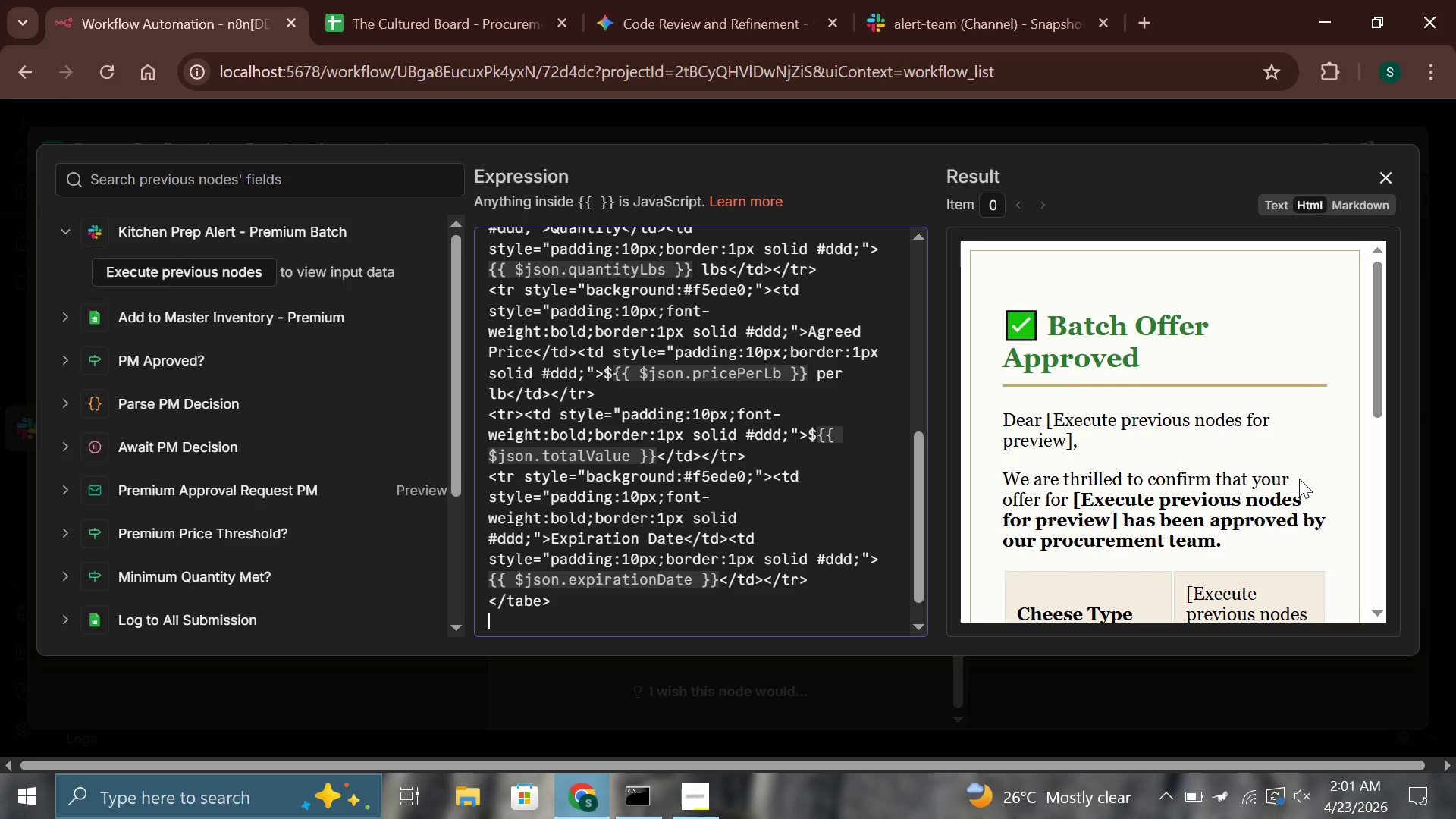 
type(<p>Our team will be in touch shrtly to coordinate the delivery schedule. Please ensure cold-chain packaging)
 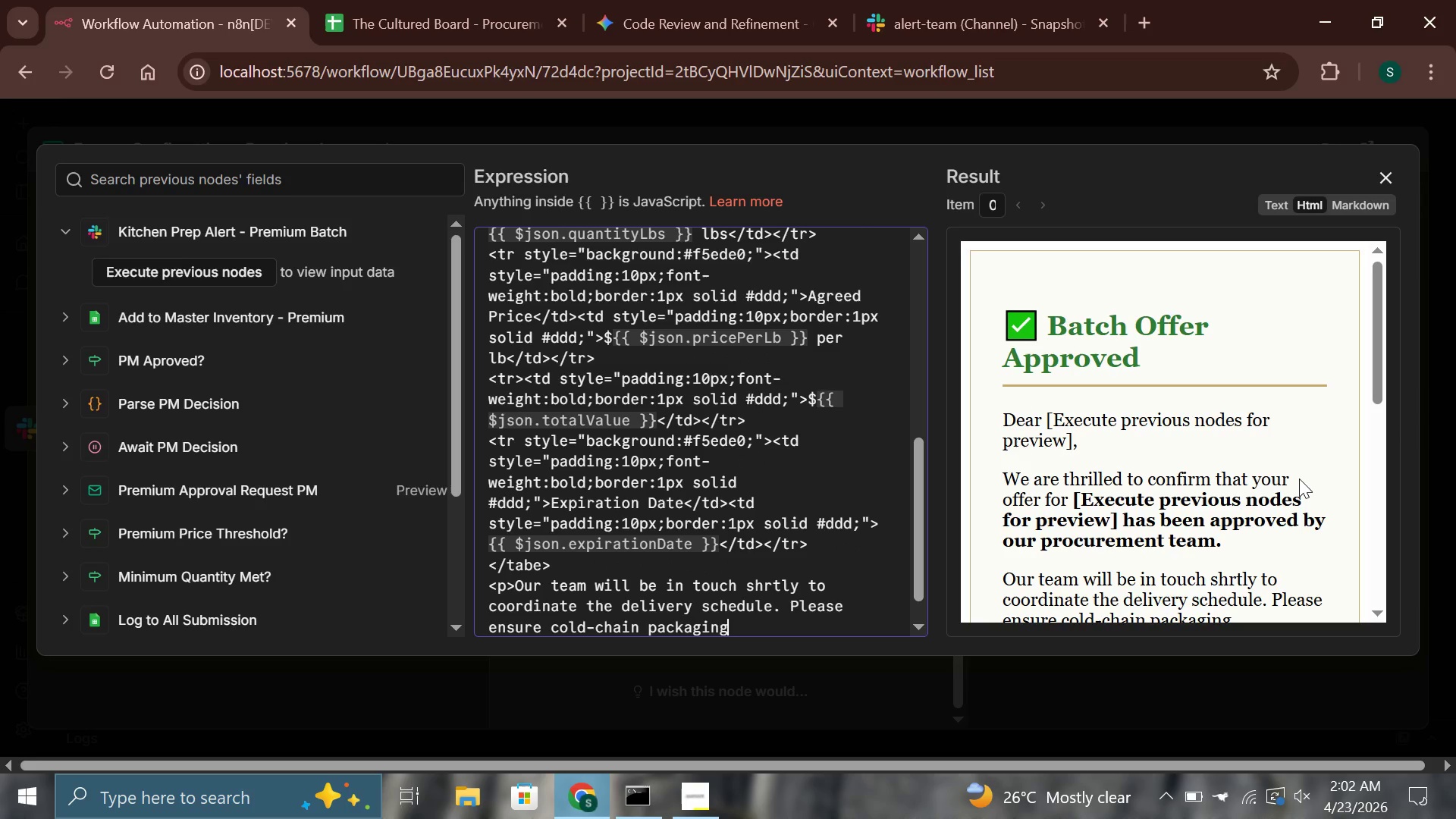 
wait(45.77)
 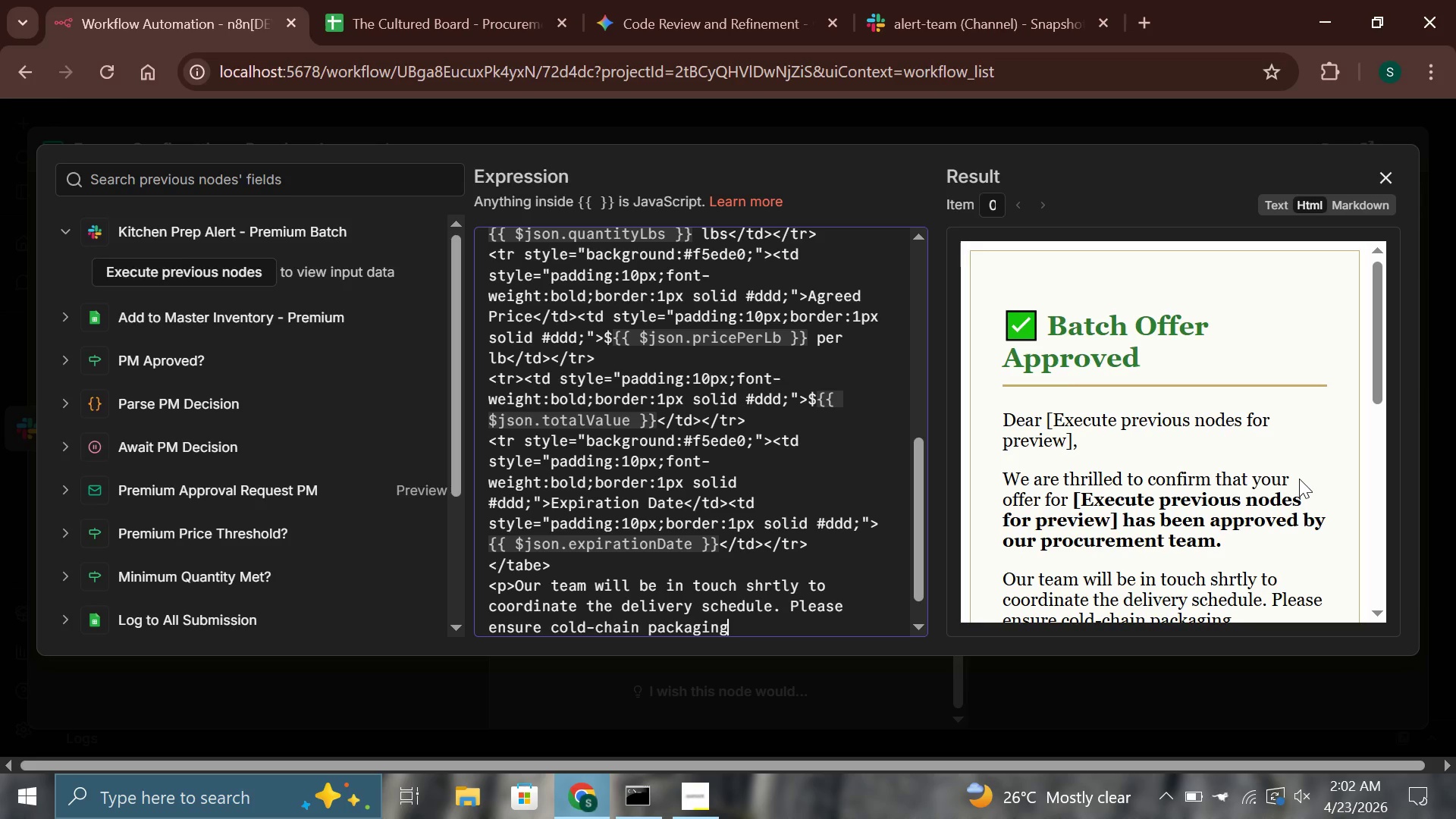 
type( standards are met for transit)
 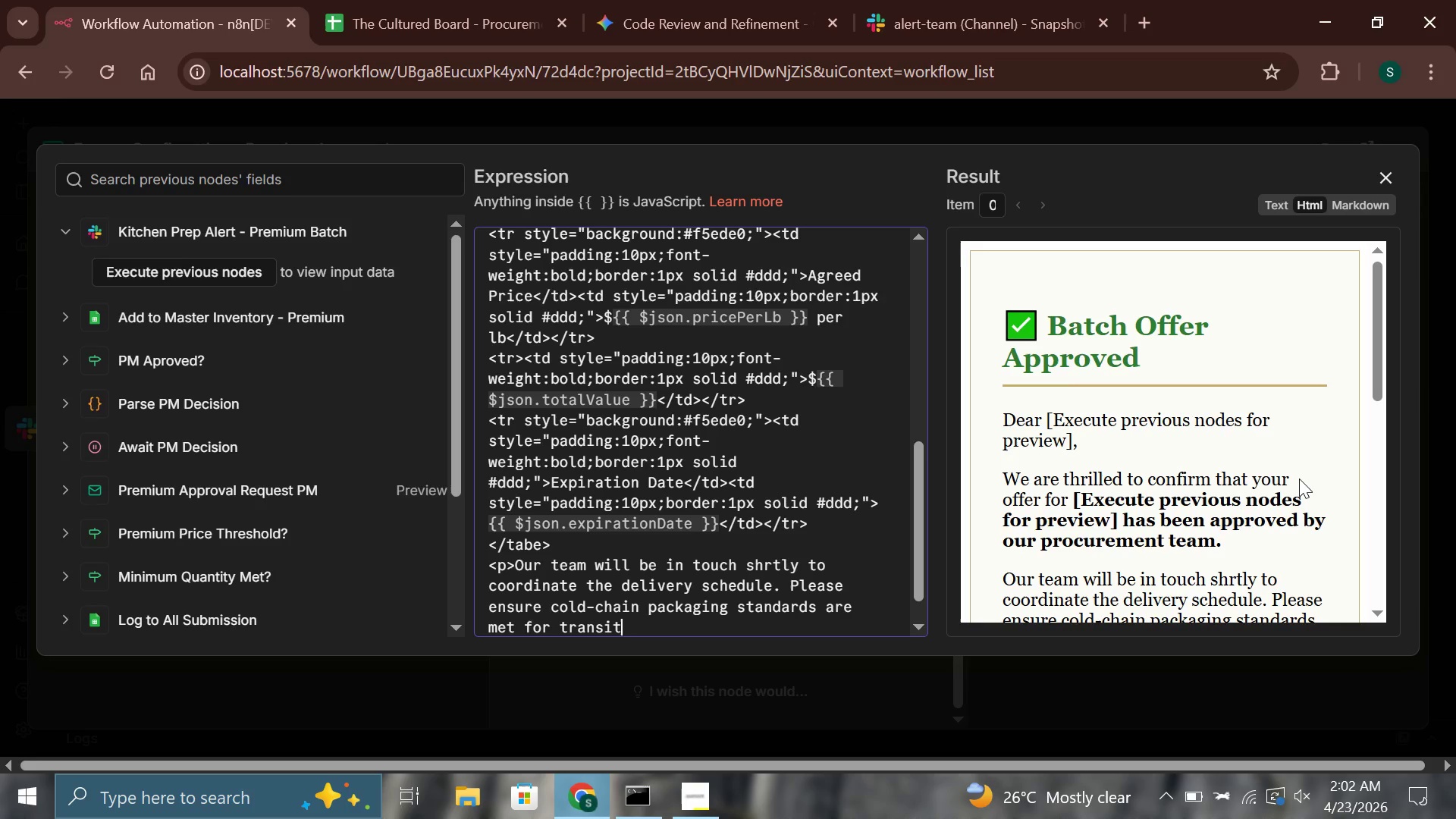 
key(Period)
 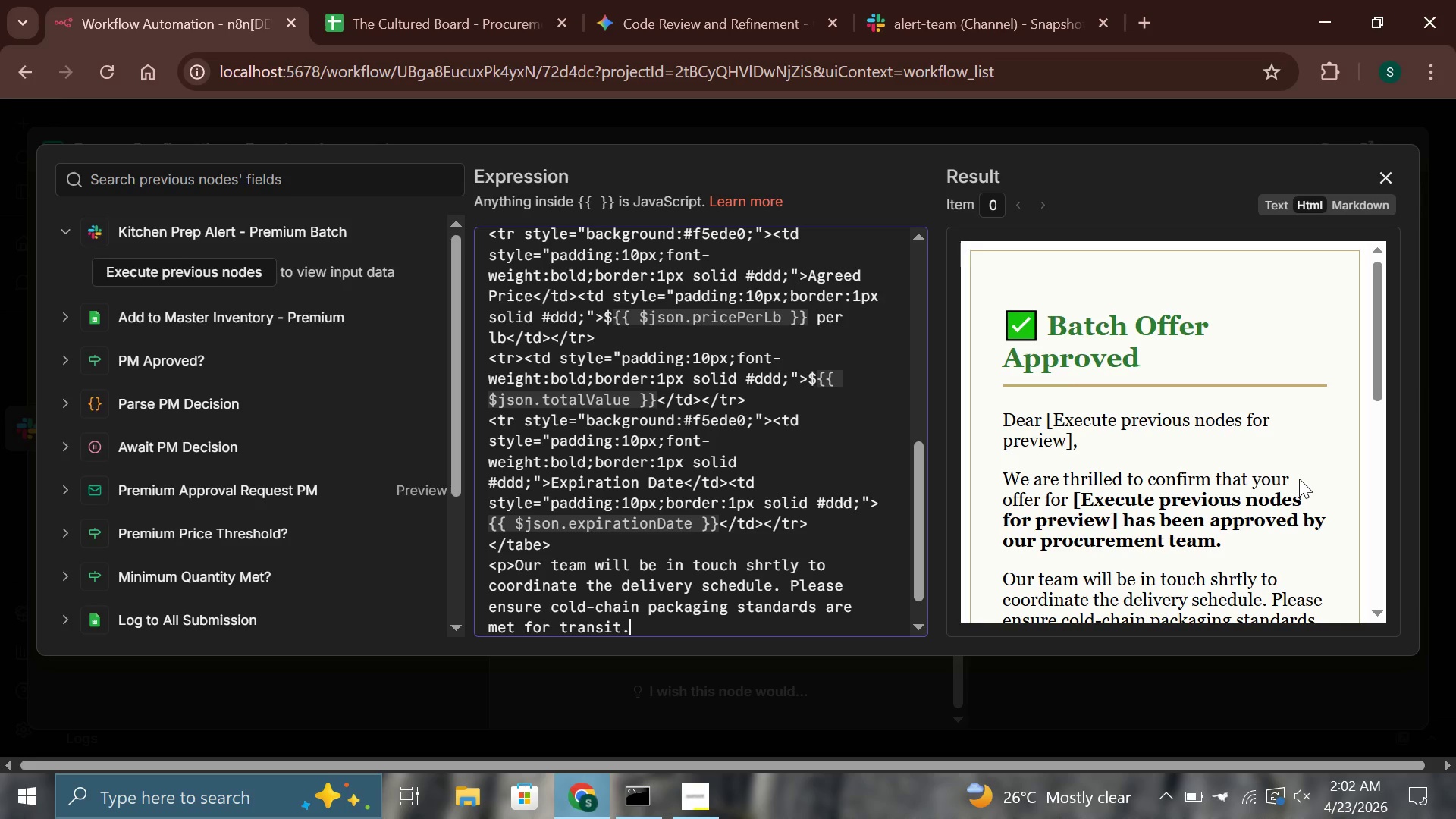 
key(Shift+Comma)
 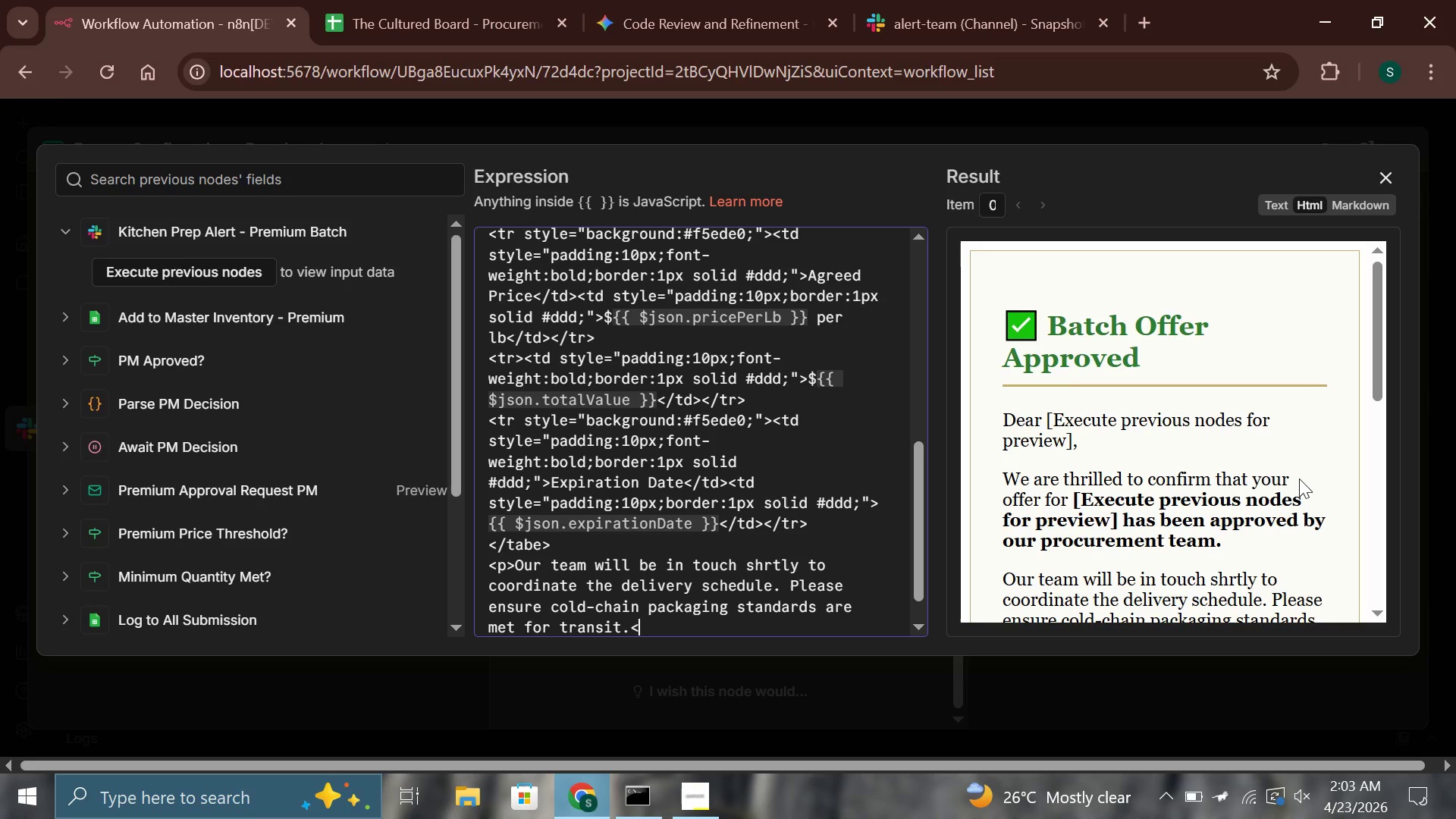 
key(Slash)
 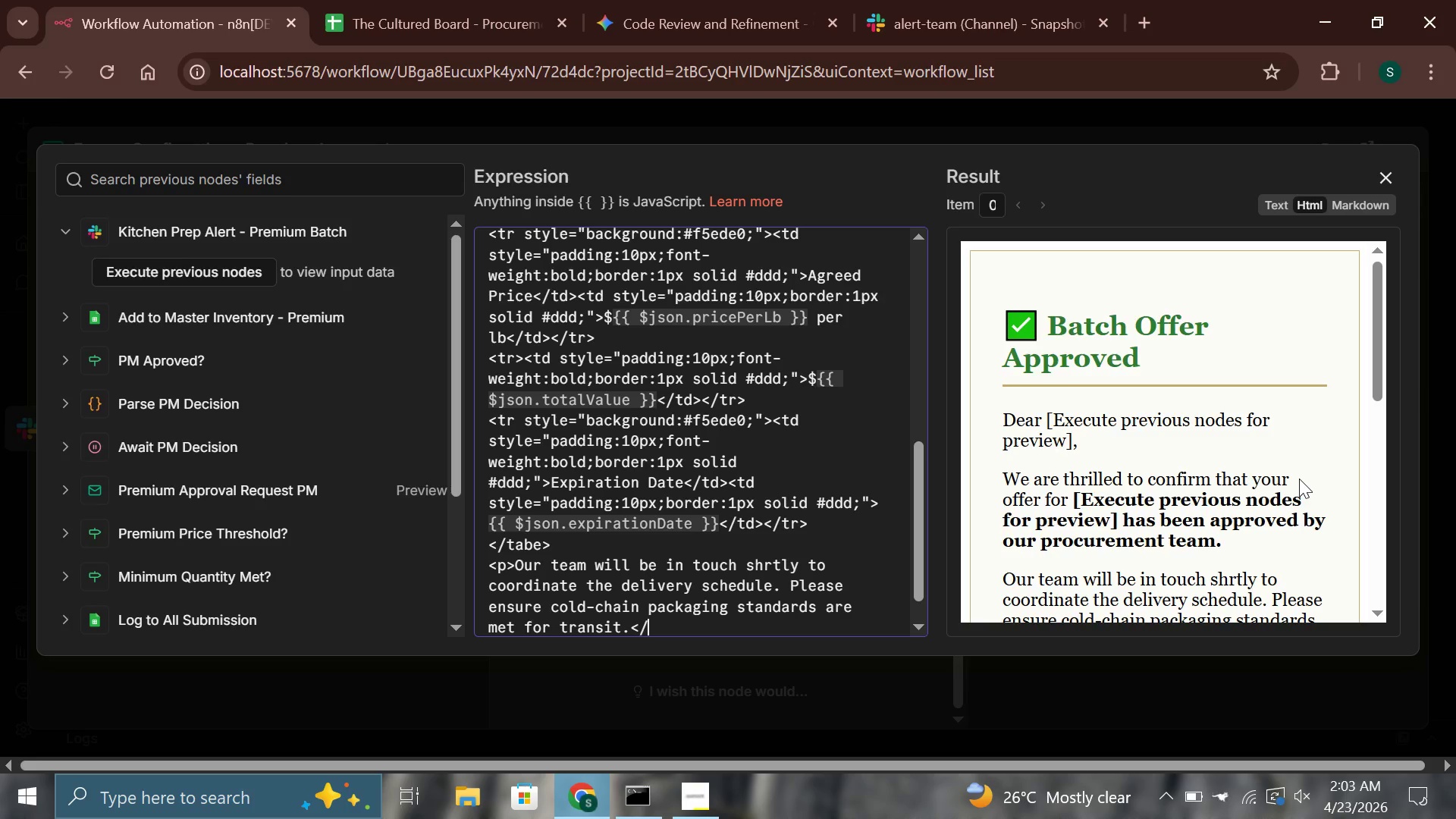 
key(P)
 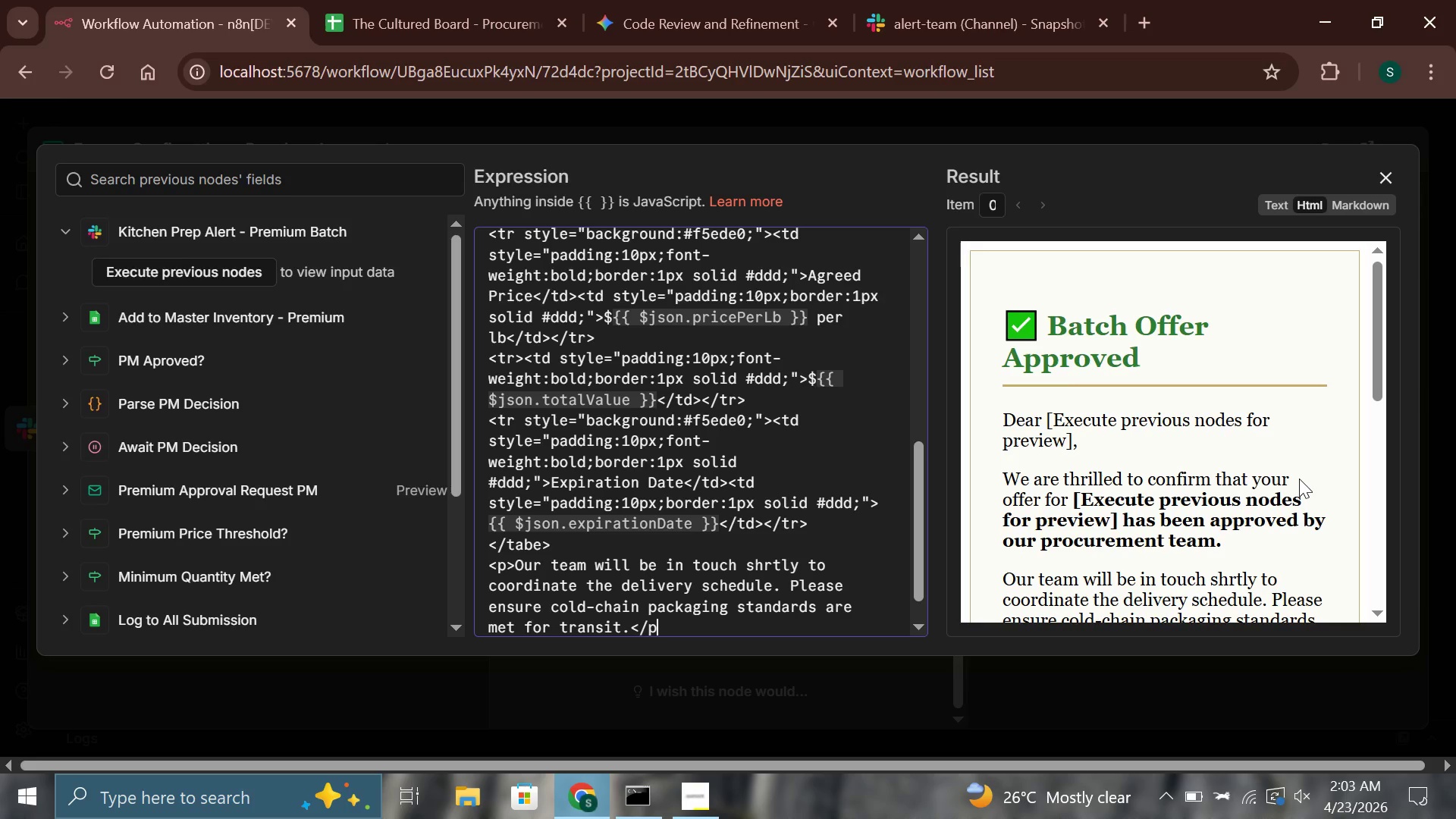 
key(Shift+Period)
 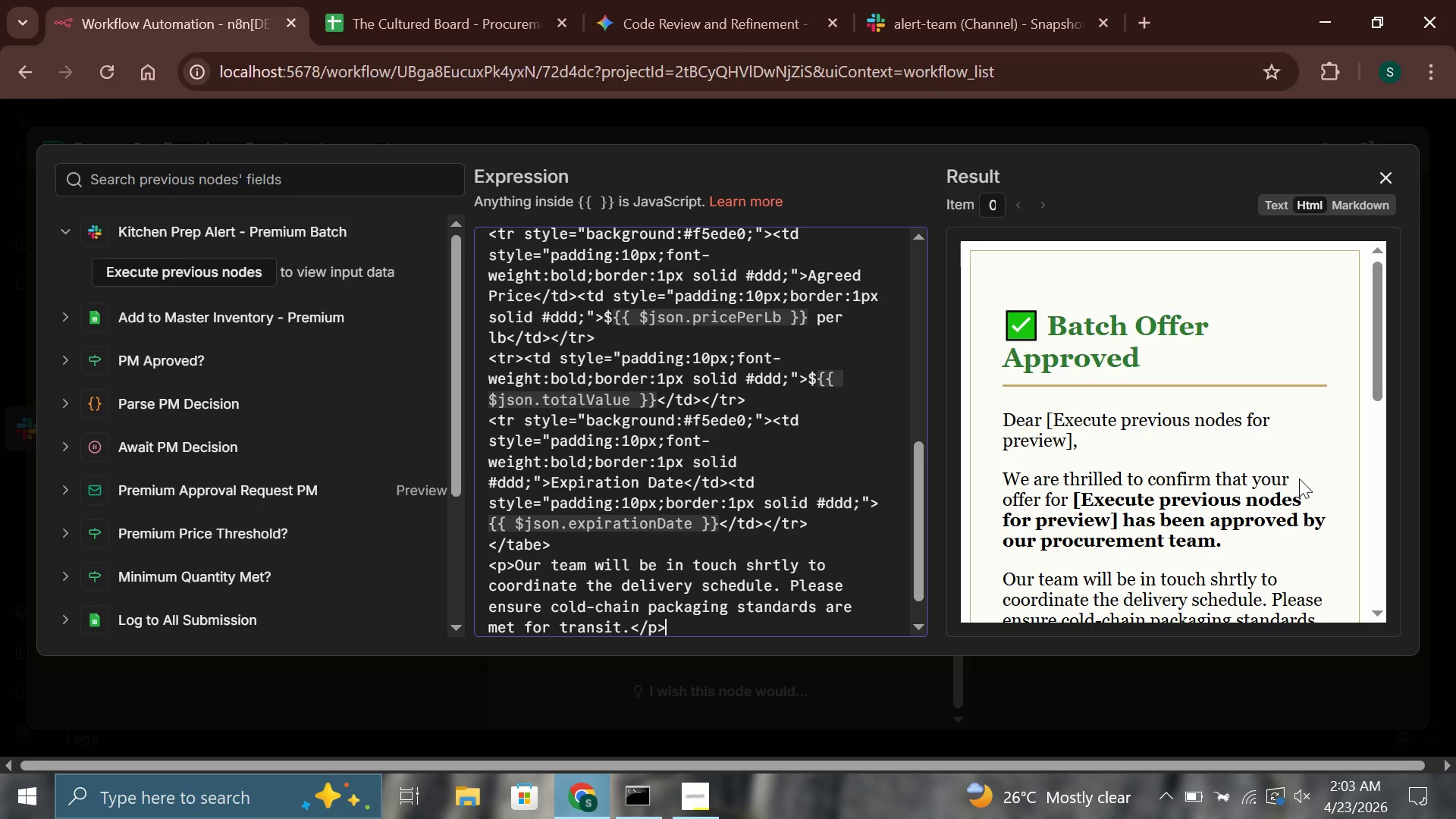 
key(Enter)
 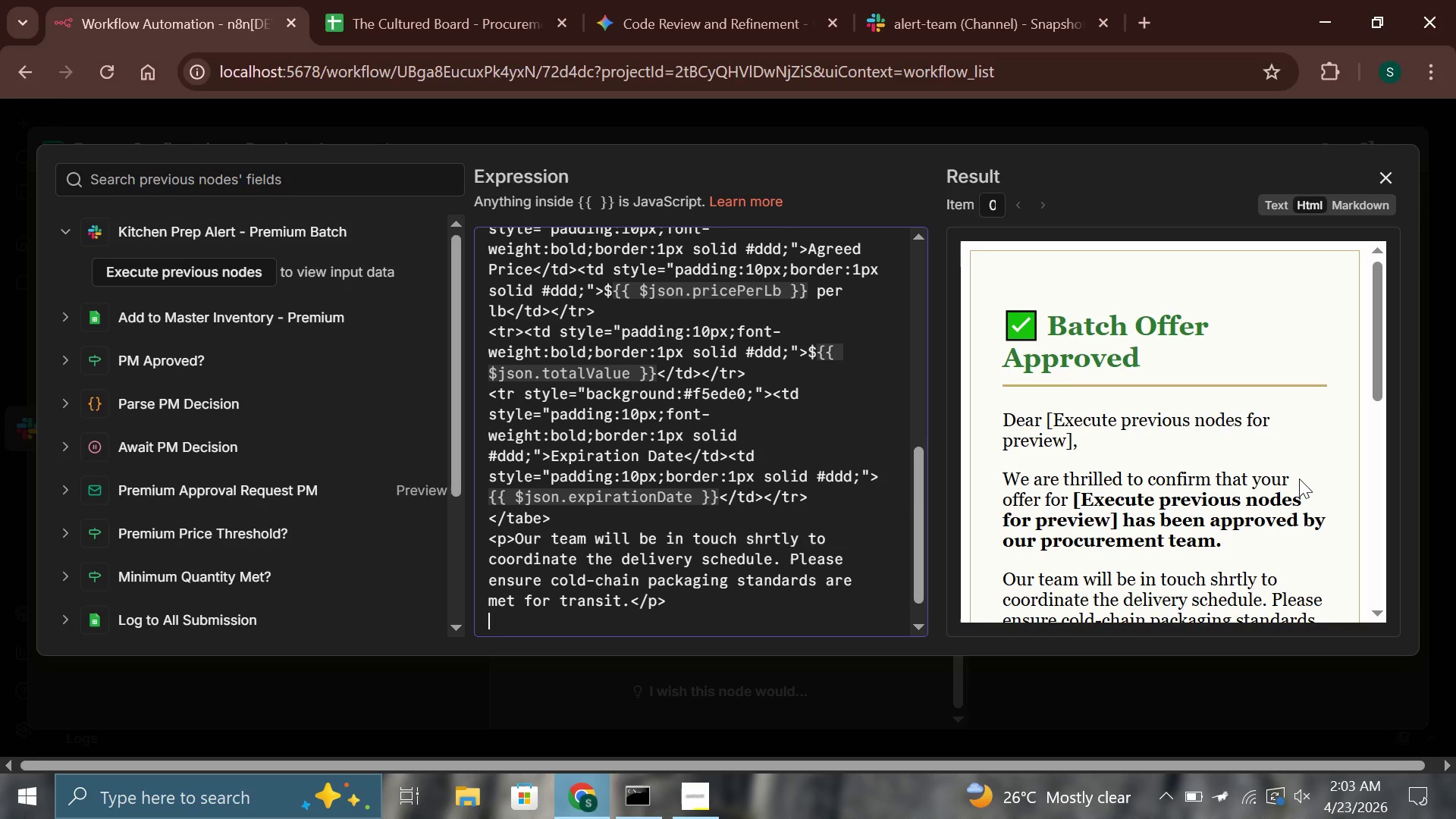 
type(<p>We look)
 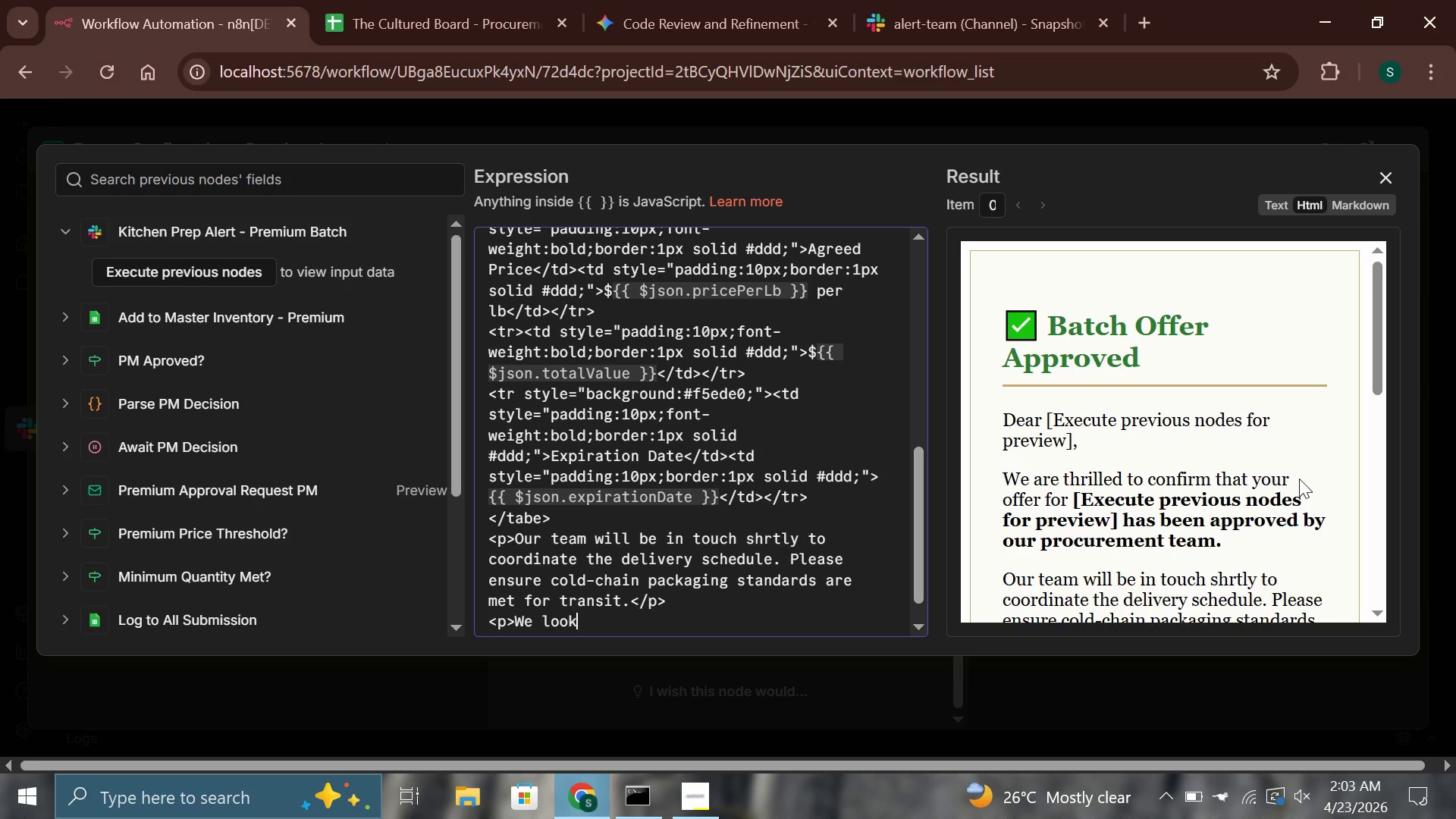 
wait(29.7)
 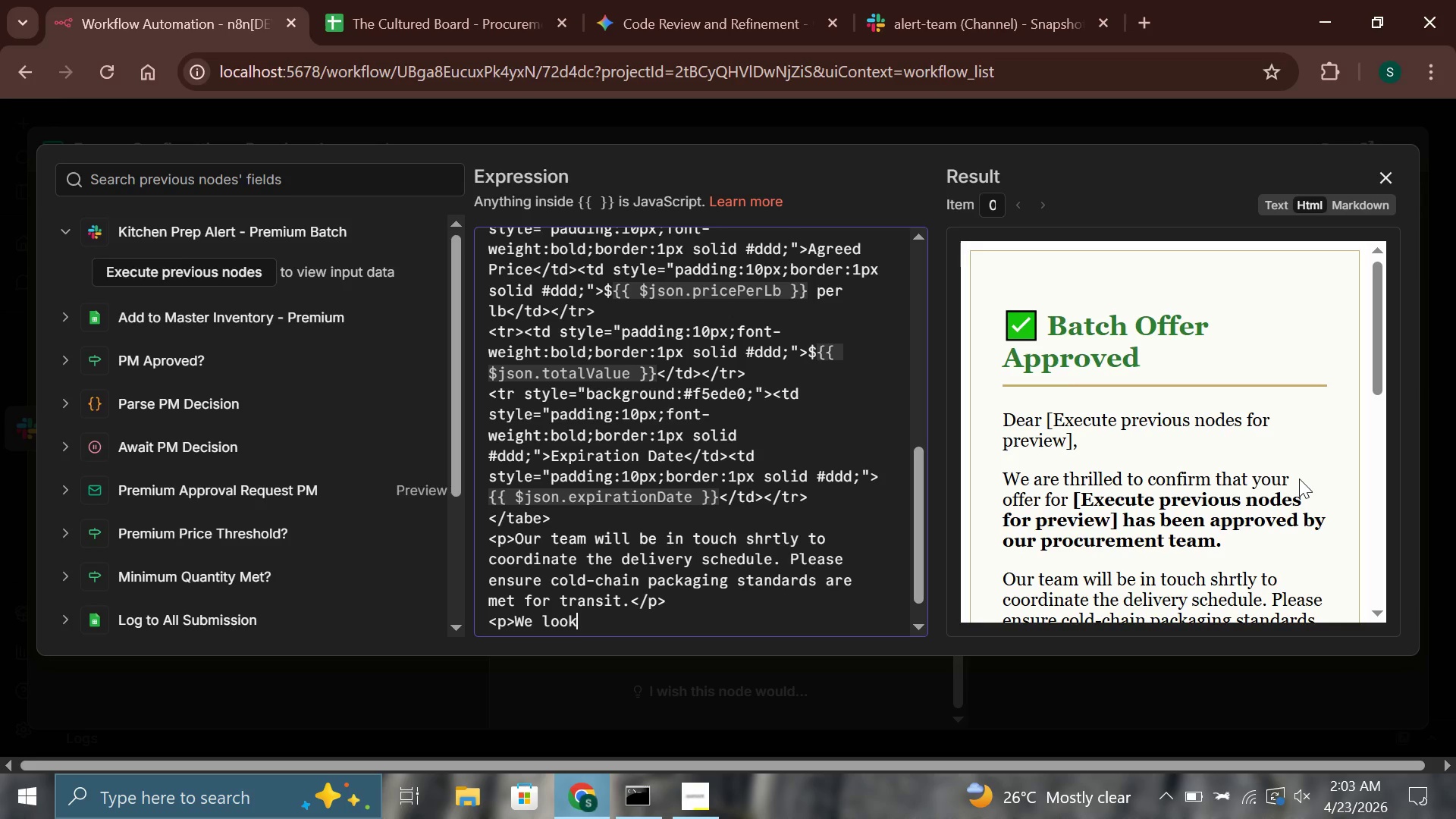 
type( forward to featuring your craft on our board)
 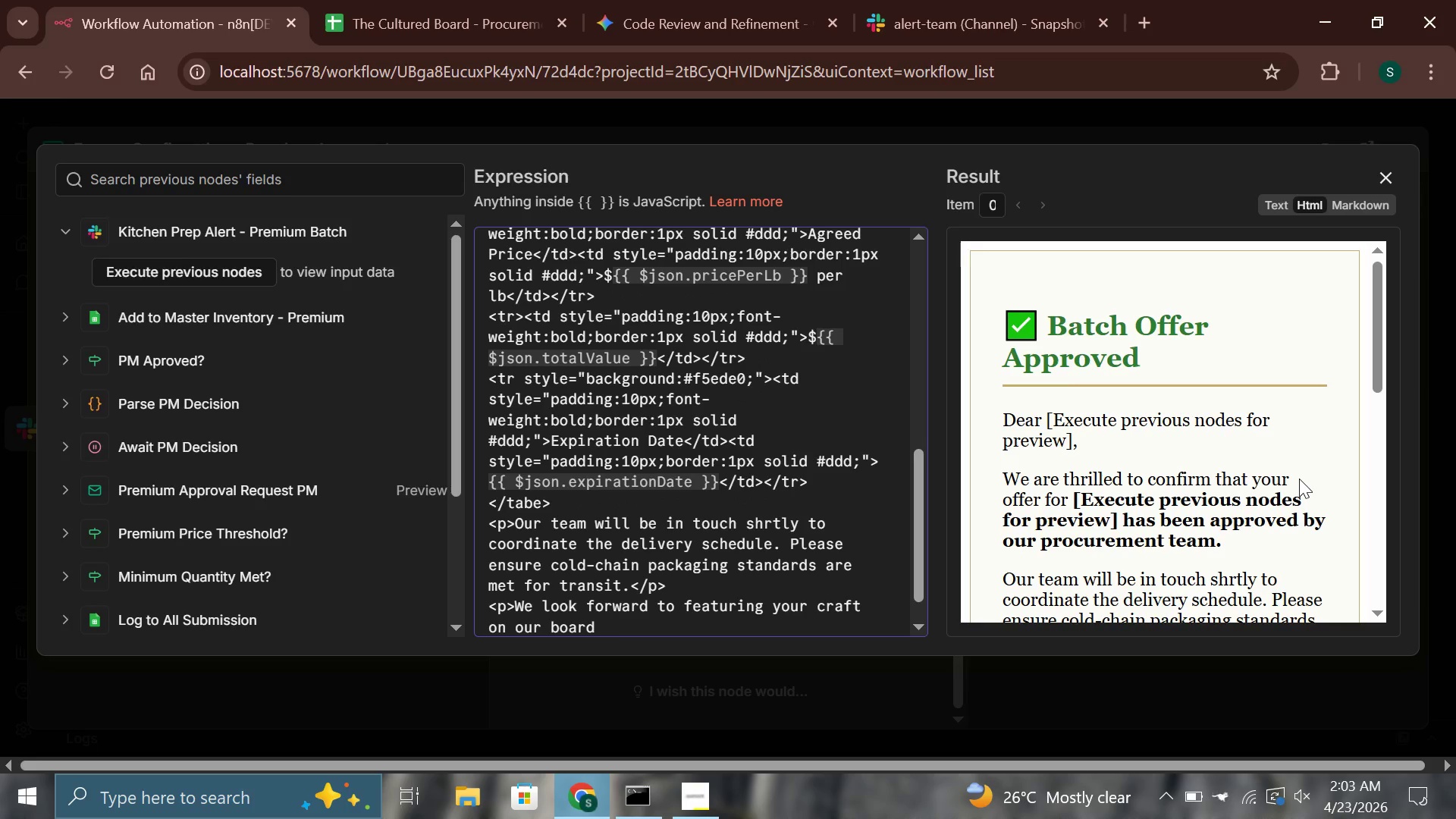 
key(Shift+1)
 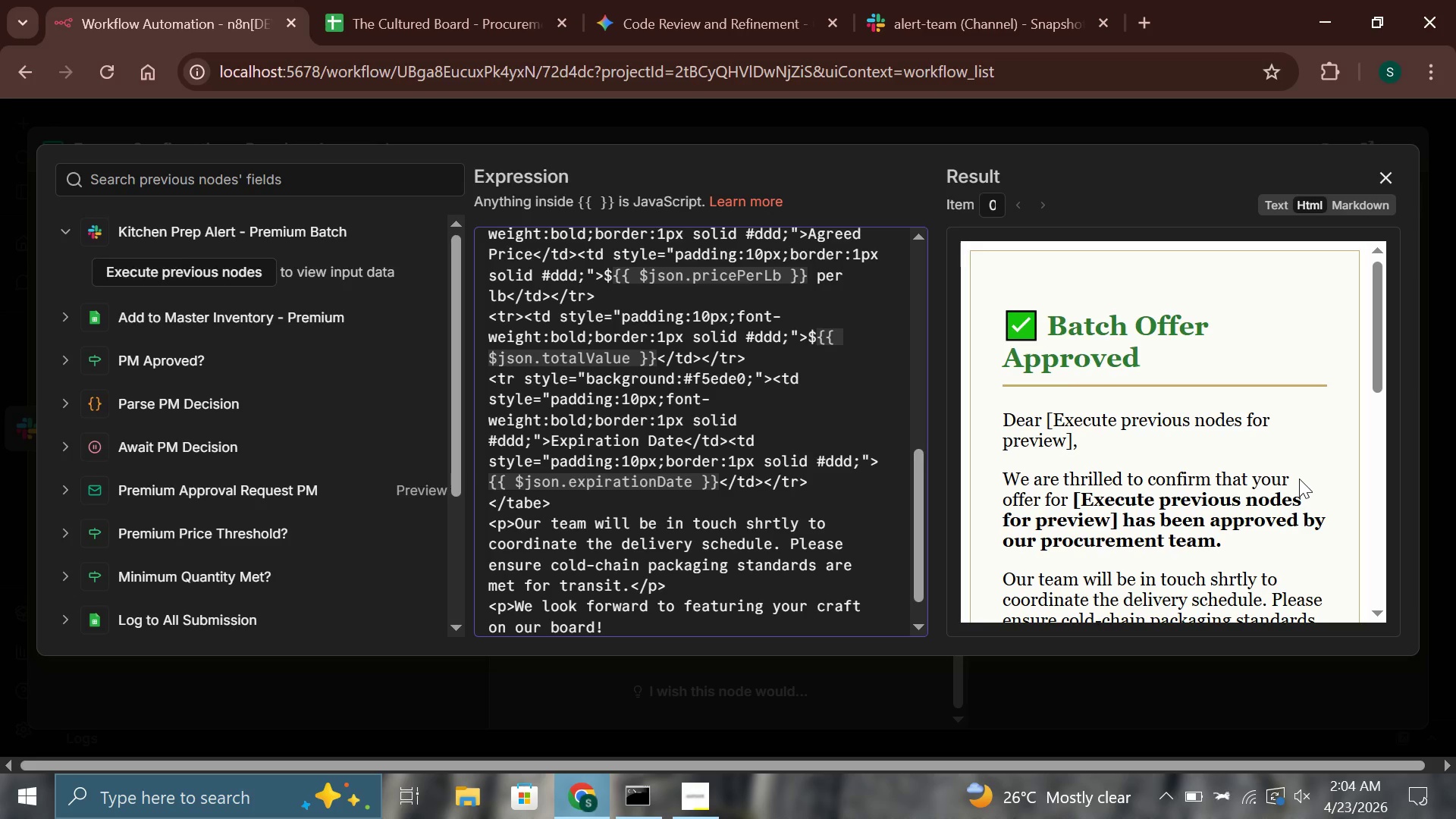 
key(Shift+Comma)
 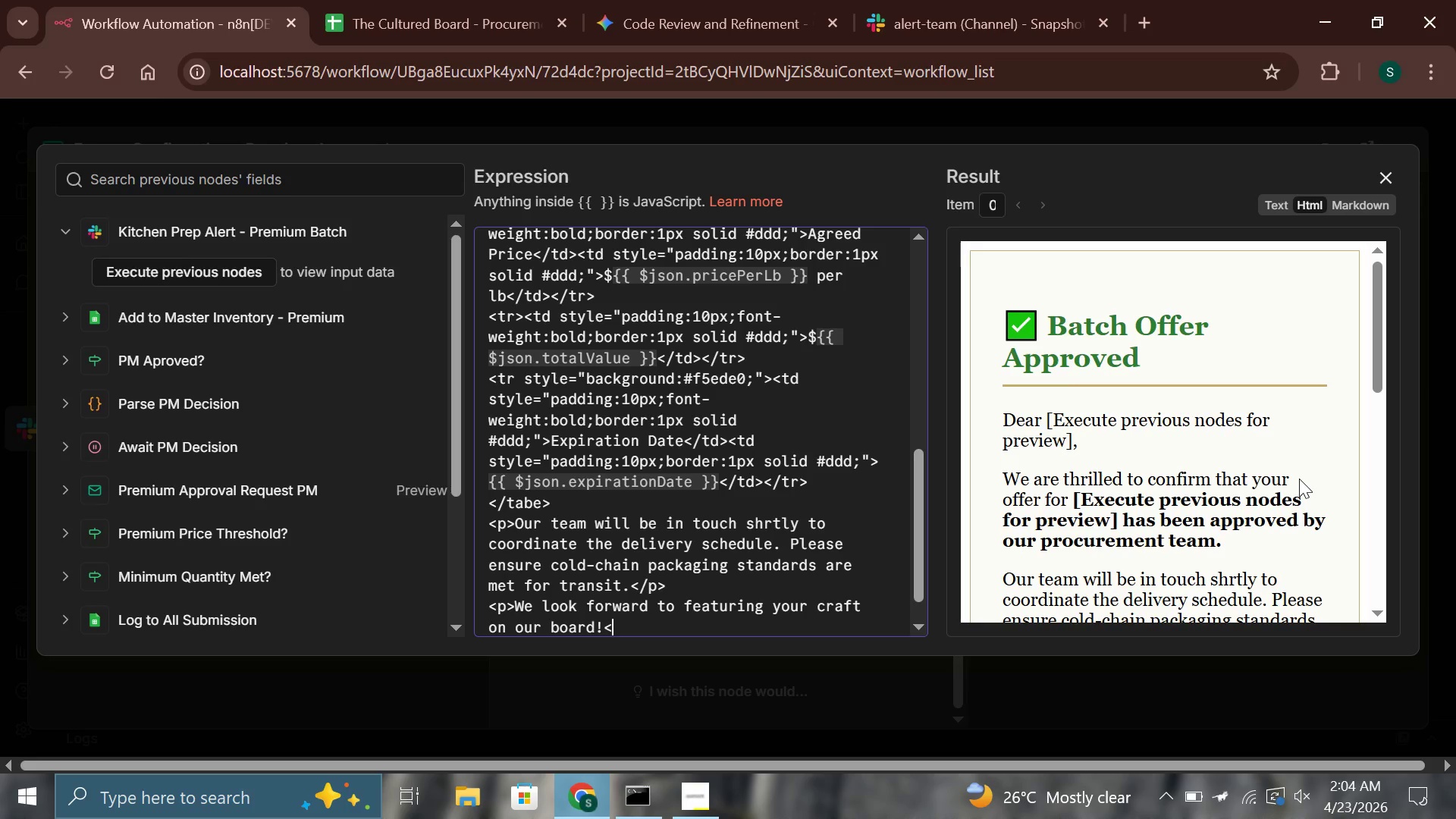 
key(Slash)
 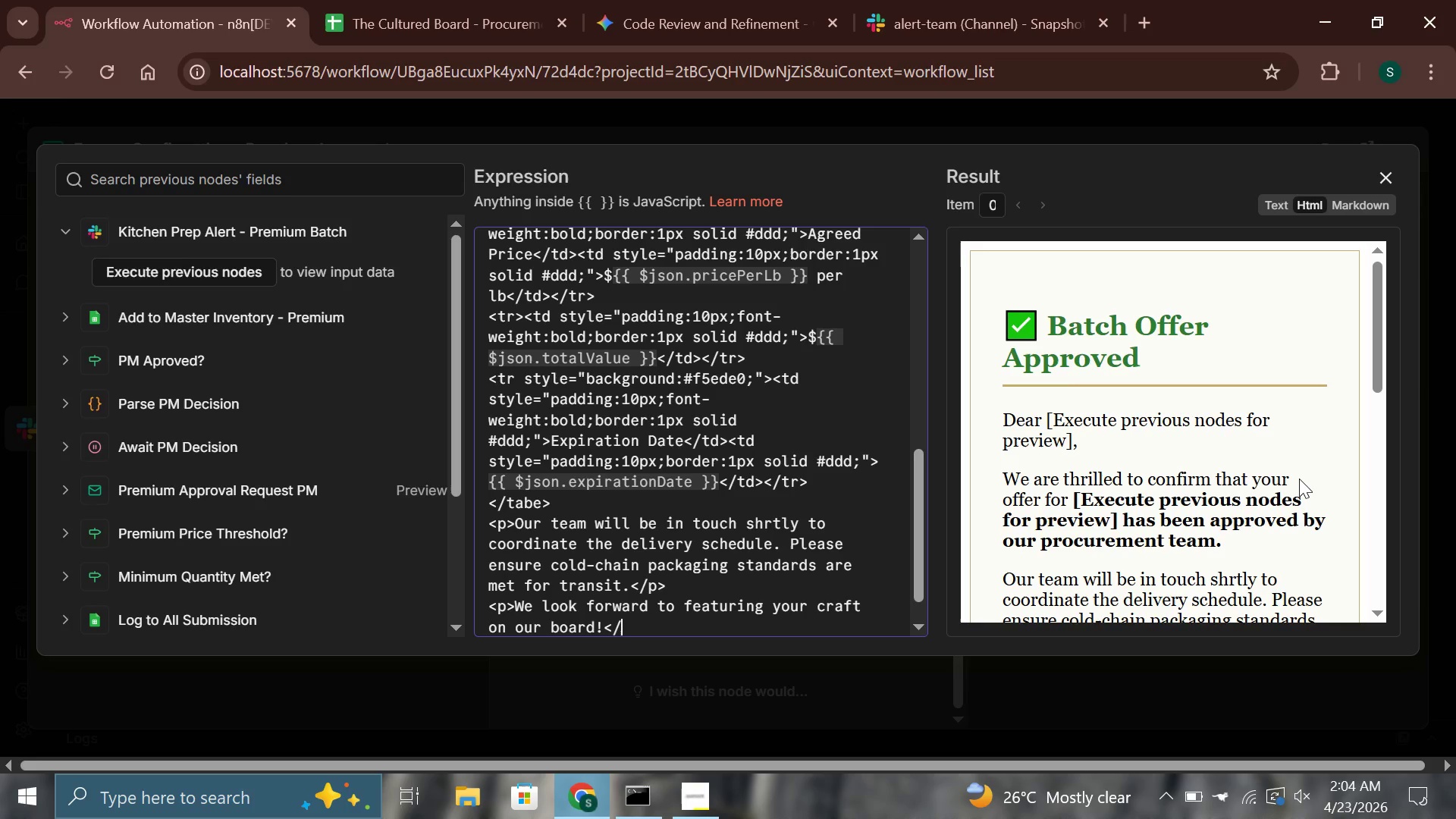 
key(P)
 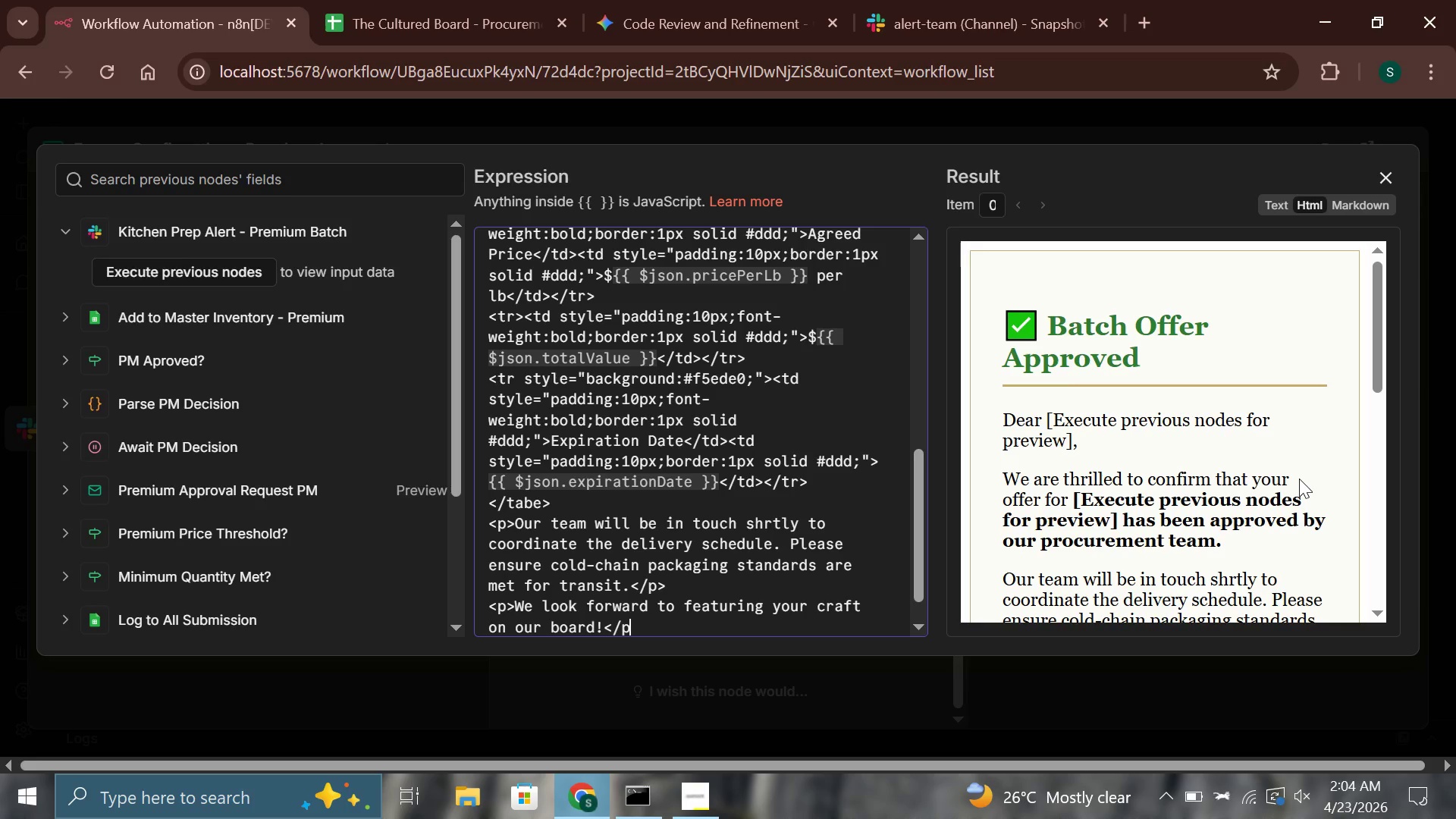 
key(Shift+Period)
 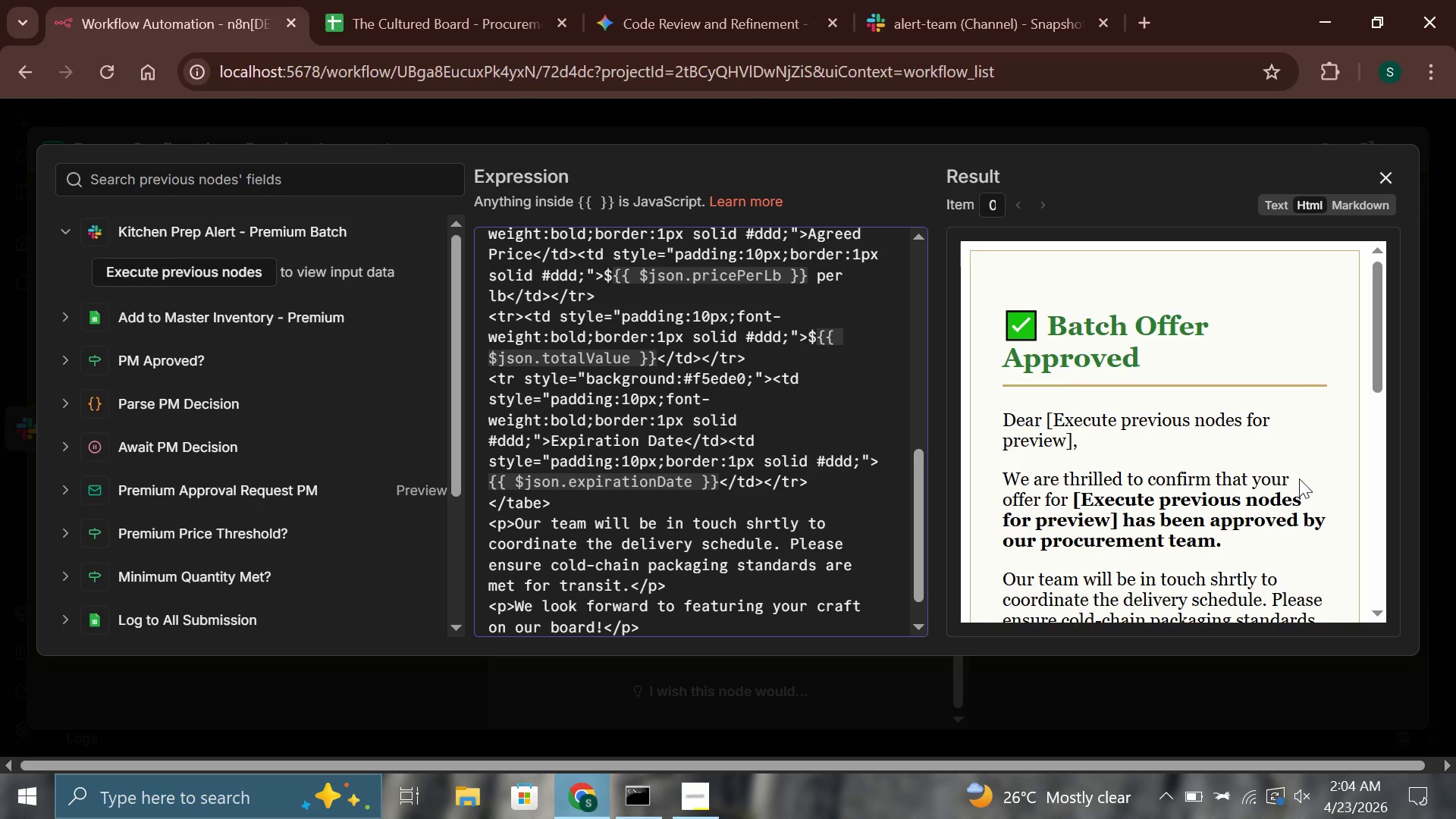 
key(Enter)
 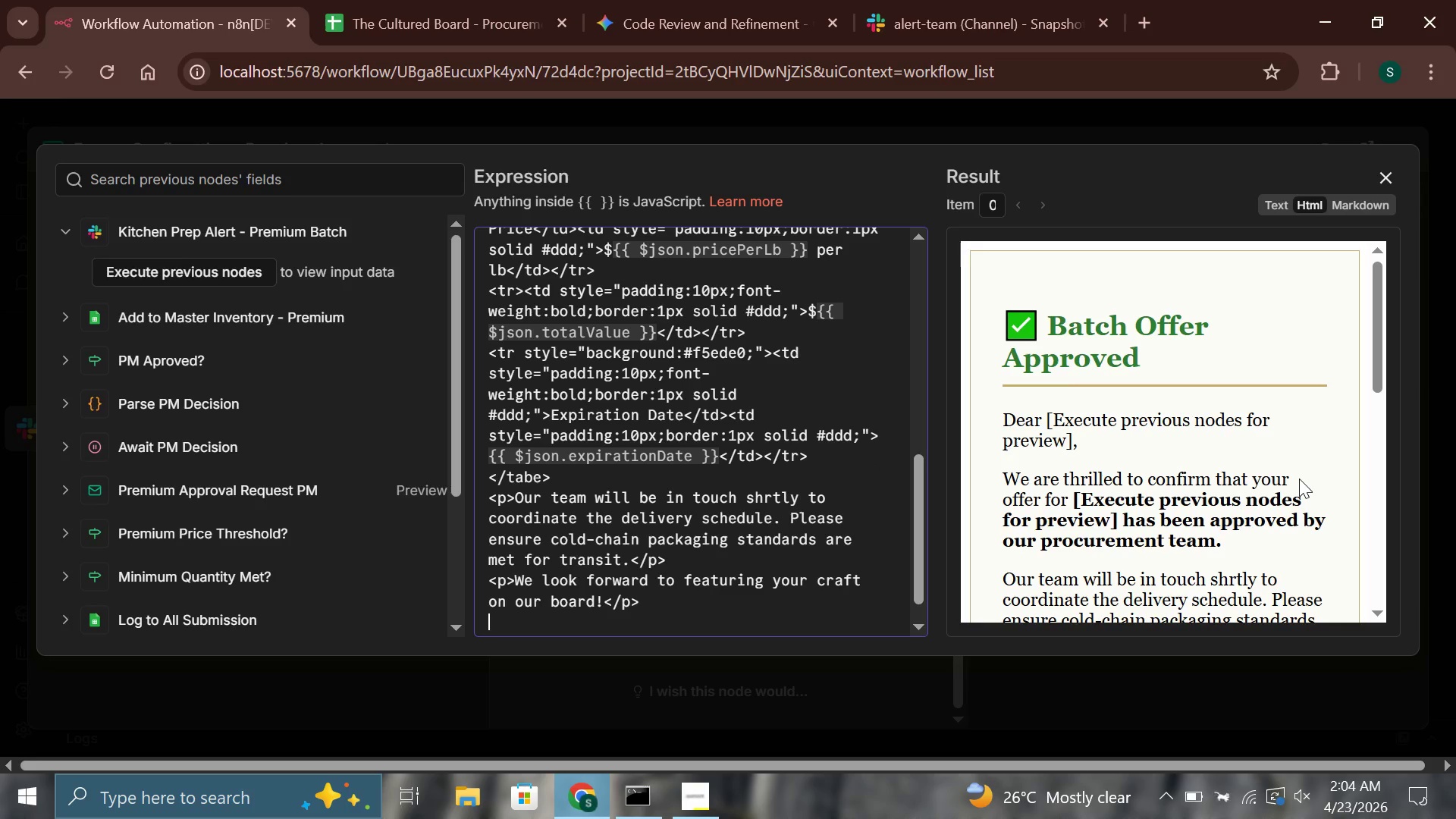 
type(<p>We look forward to featuring your raft on our board!</p>)
 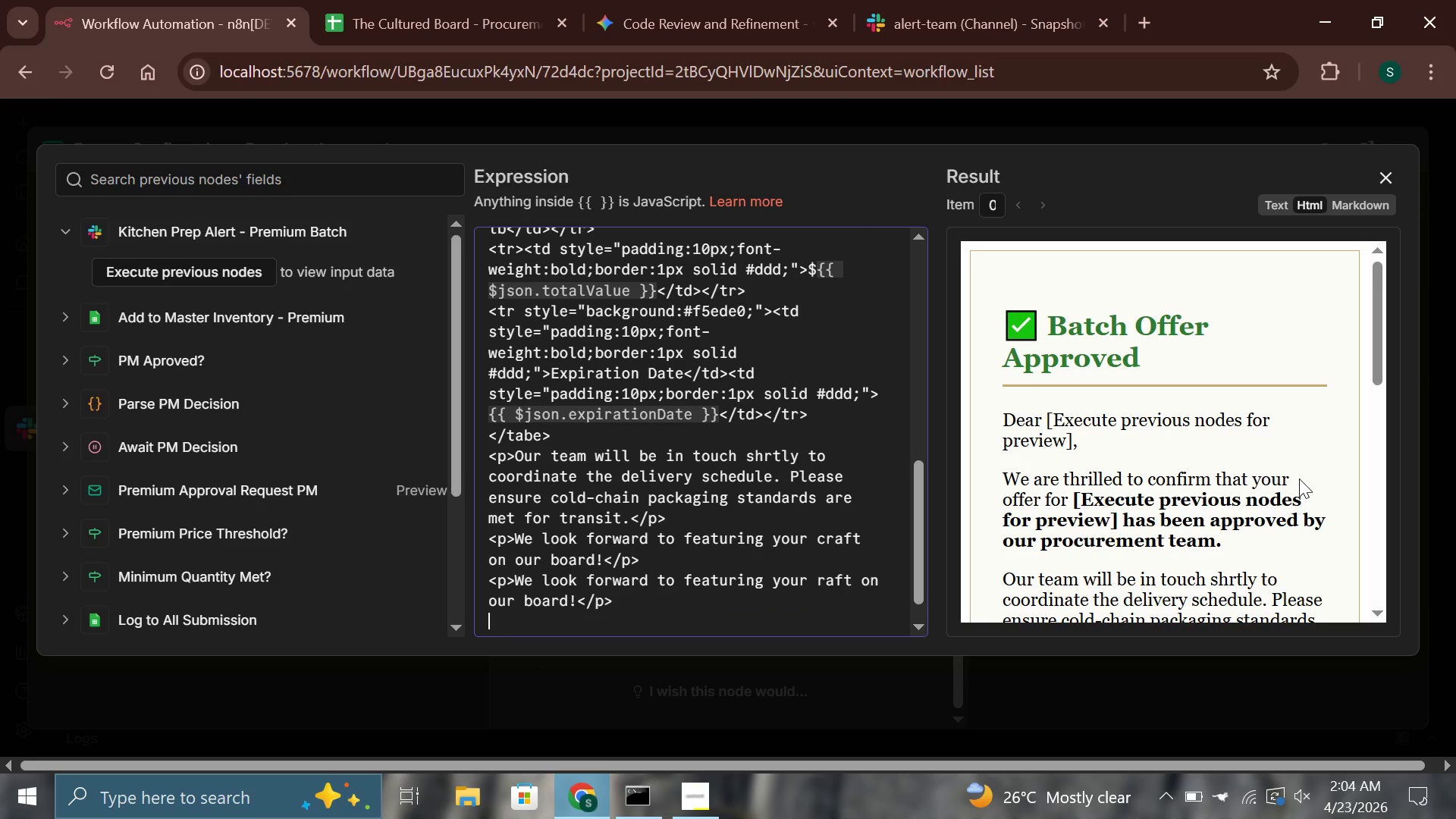 
 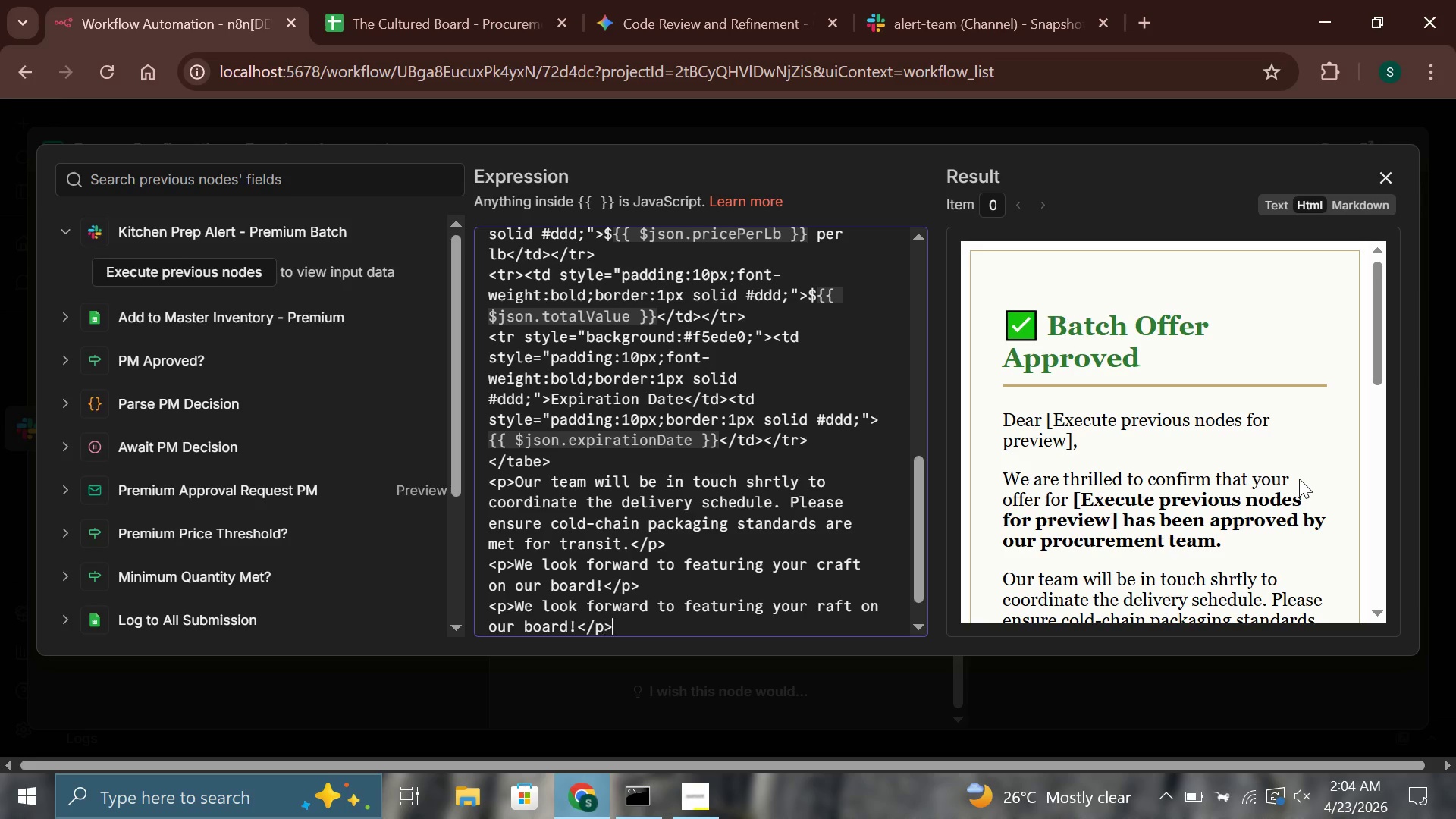 
key(Enter)
 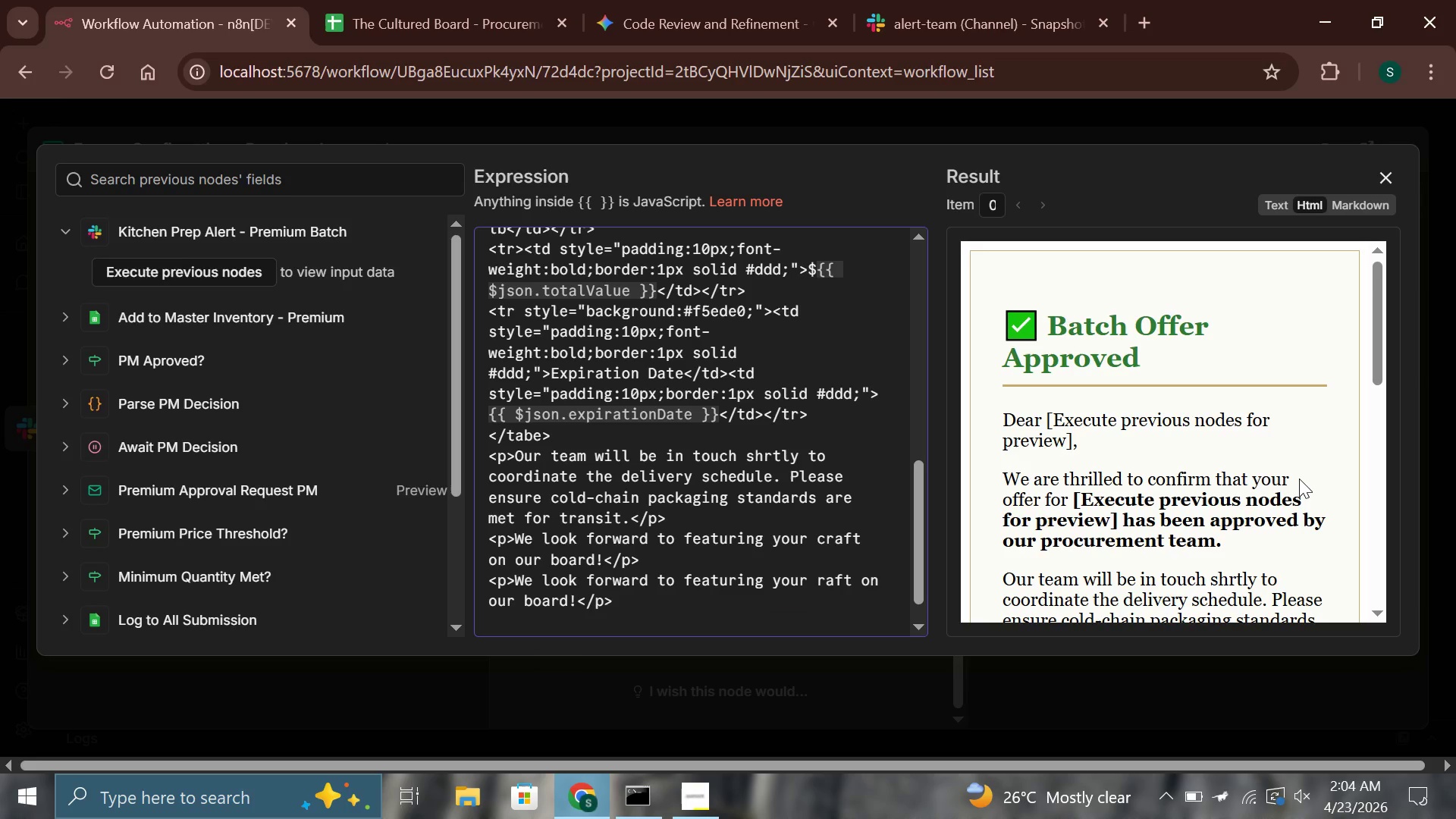 
type(<p> )
key(Backspace)
type(Warmly,<r)
key(Backspace)
type(br><strong>The Cultured Board Procurement Team</strong></p>)
 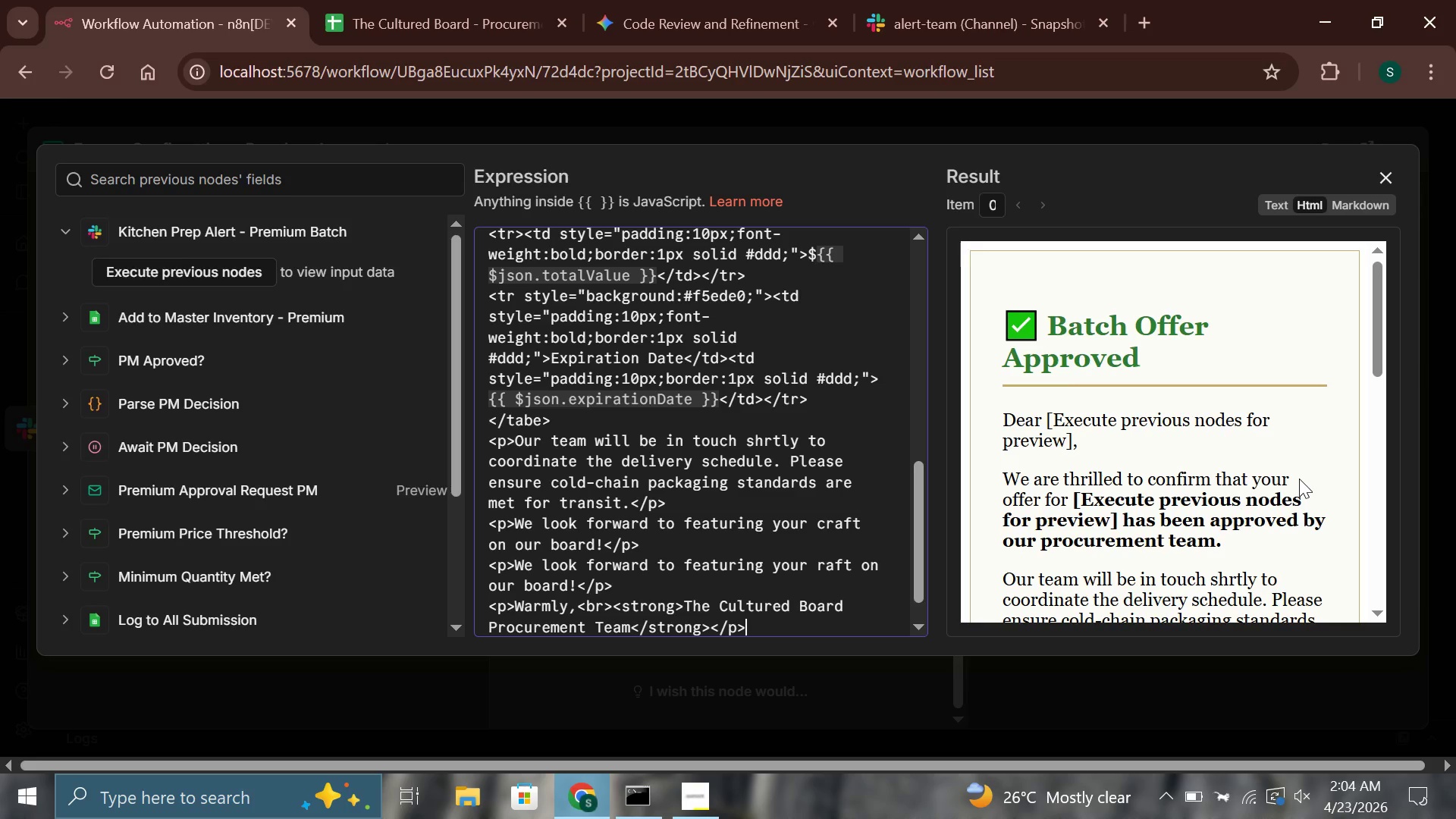 
key(Enter)
 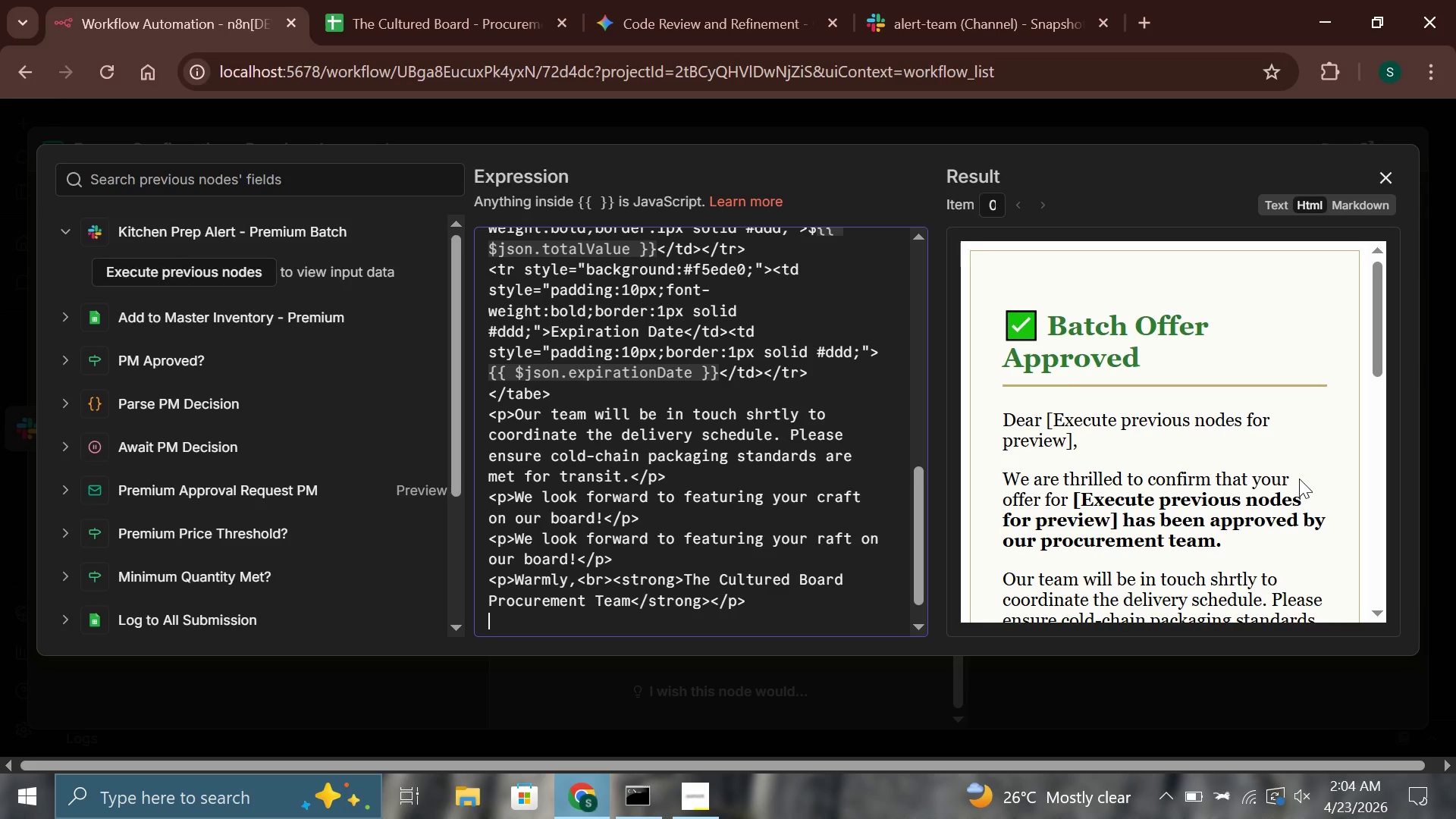 
type(</div>)
 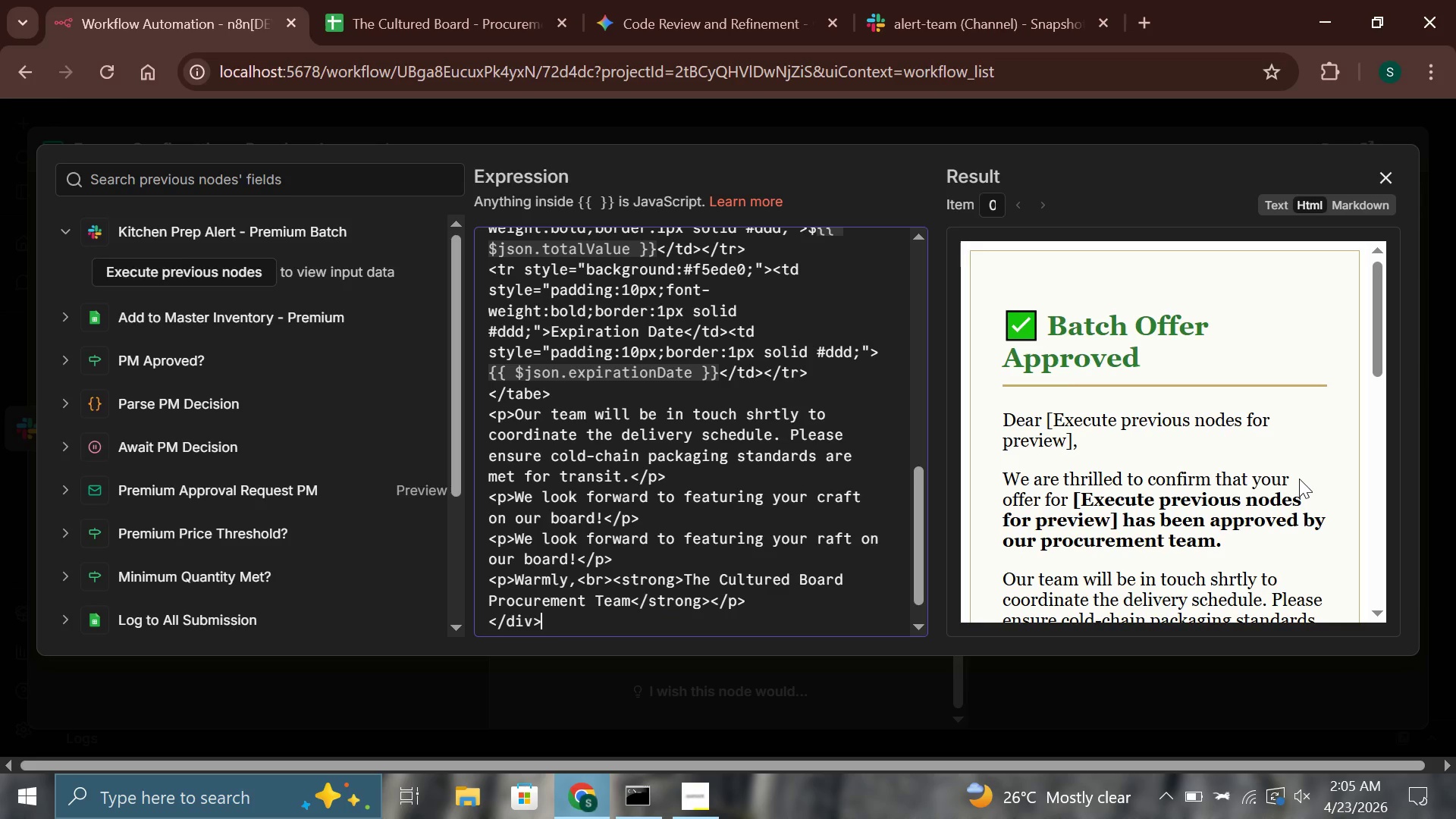 
scroll: coordinate [1084, 419], scroll_direction: down, amount: 11.0
 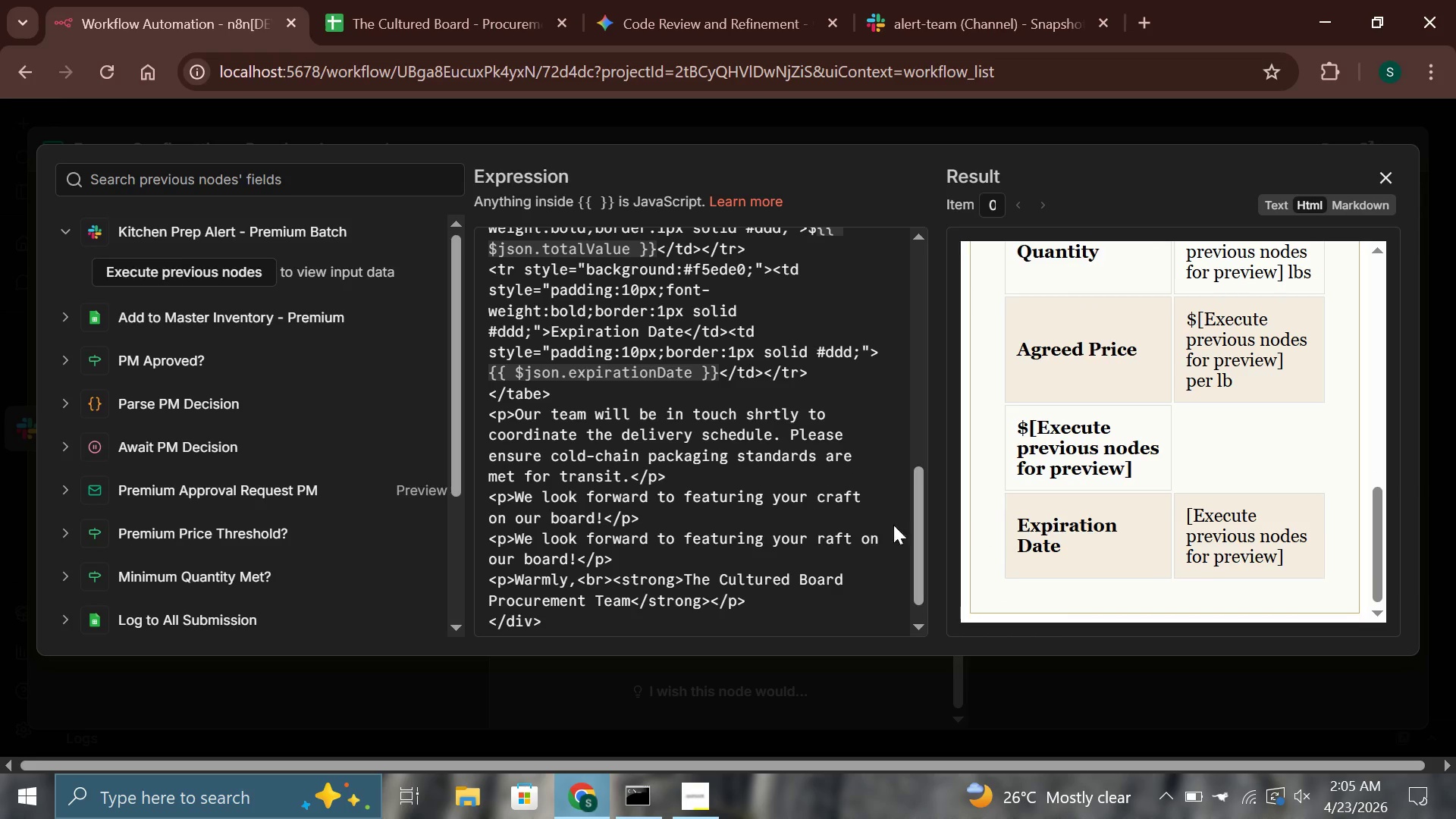 
left_click([822, 457])
 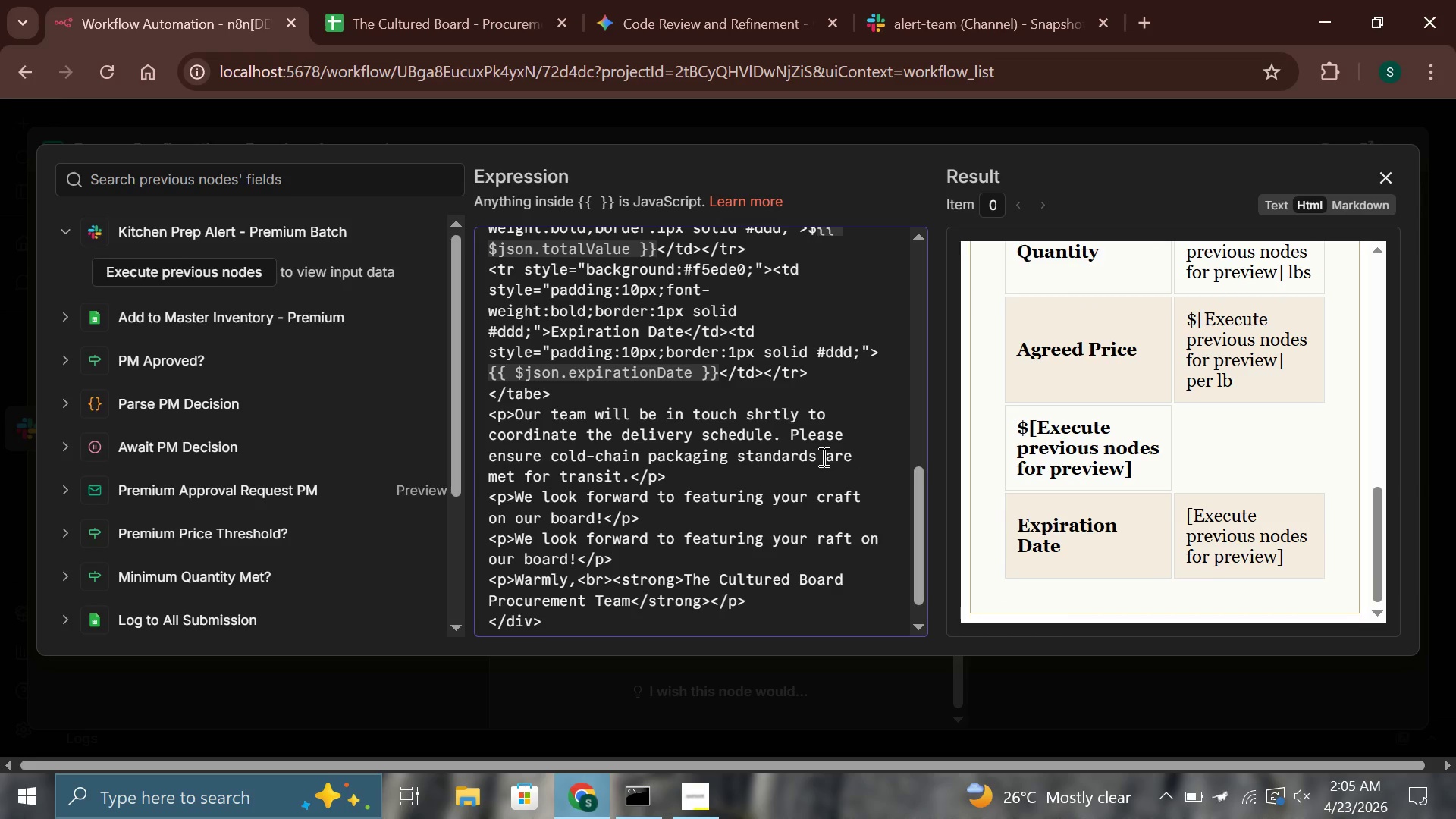 
left_click([822, 457])
 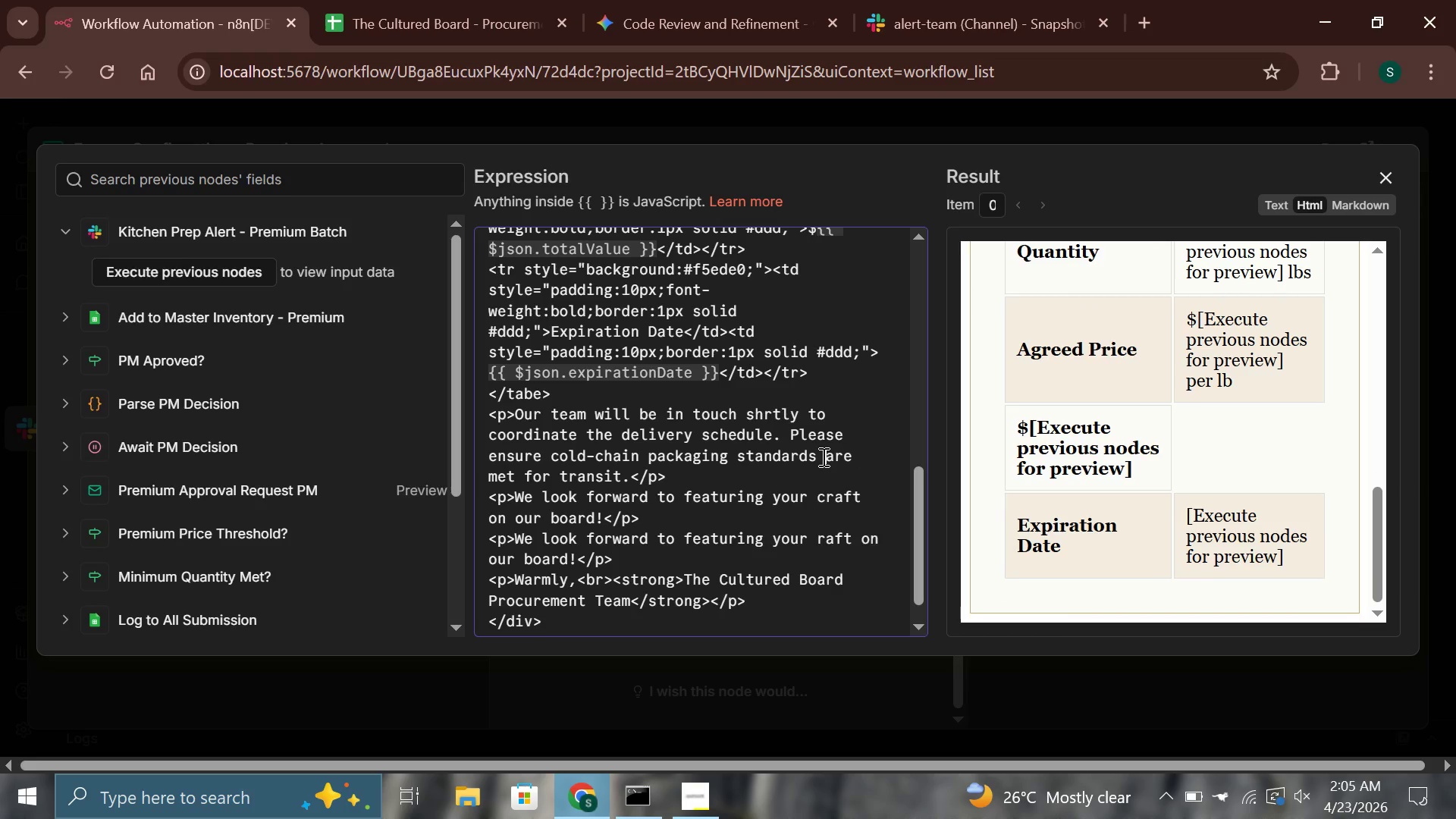 
key(Control+A)
 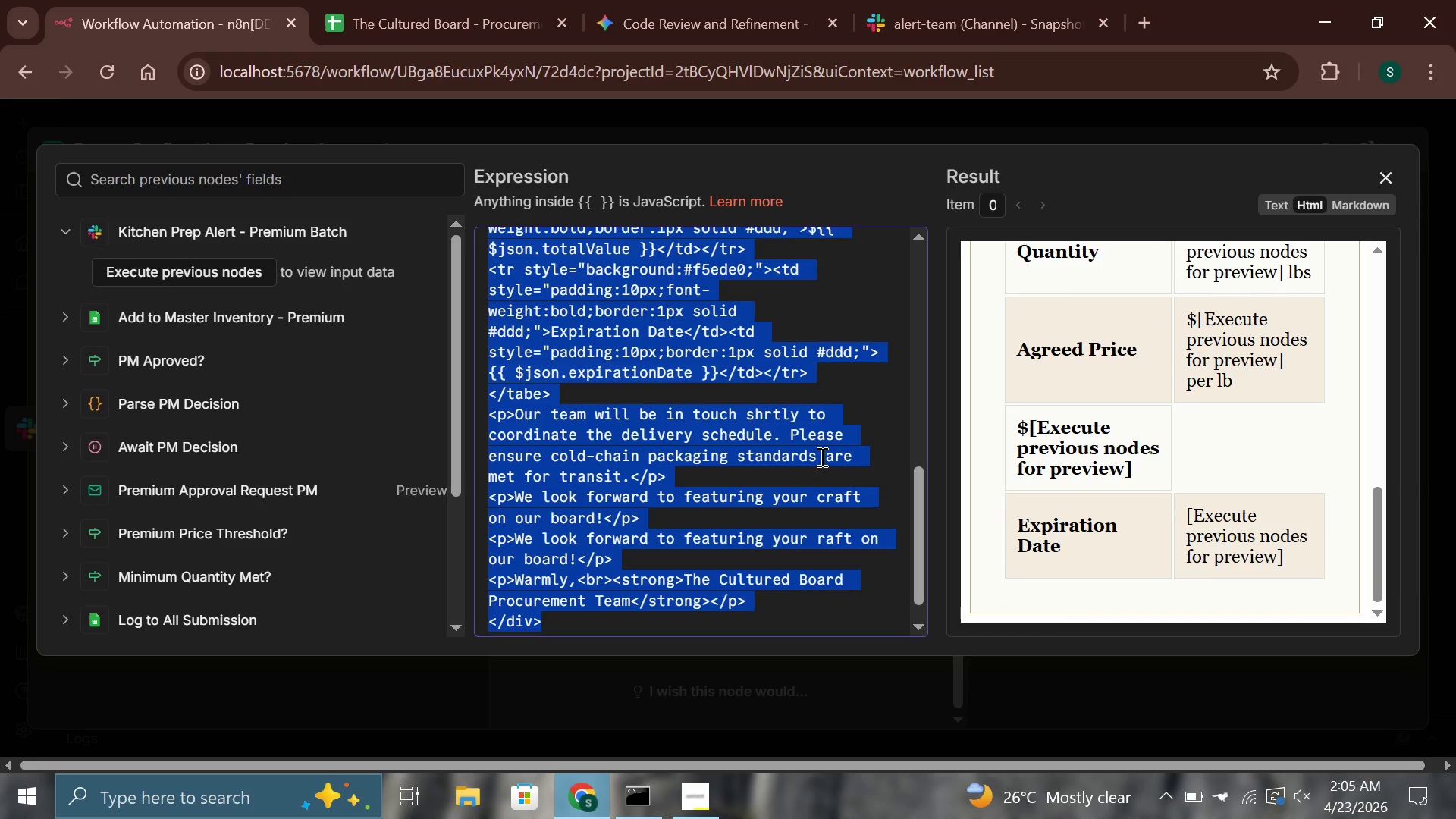 
key(Control+C)
 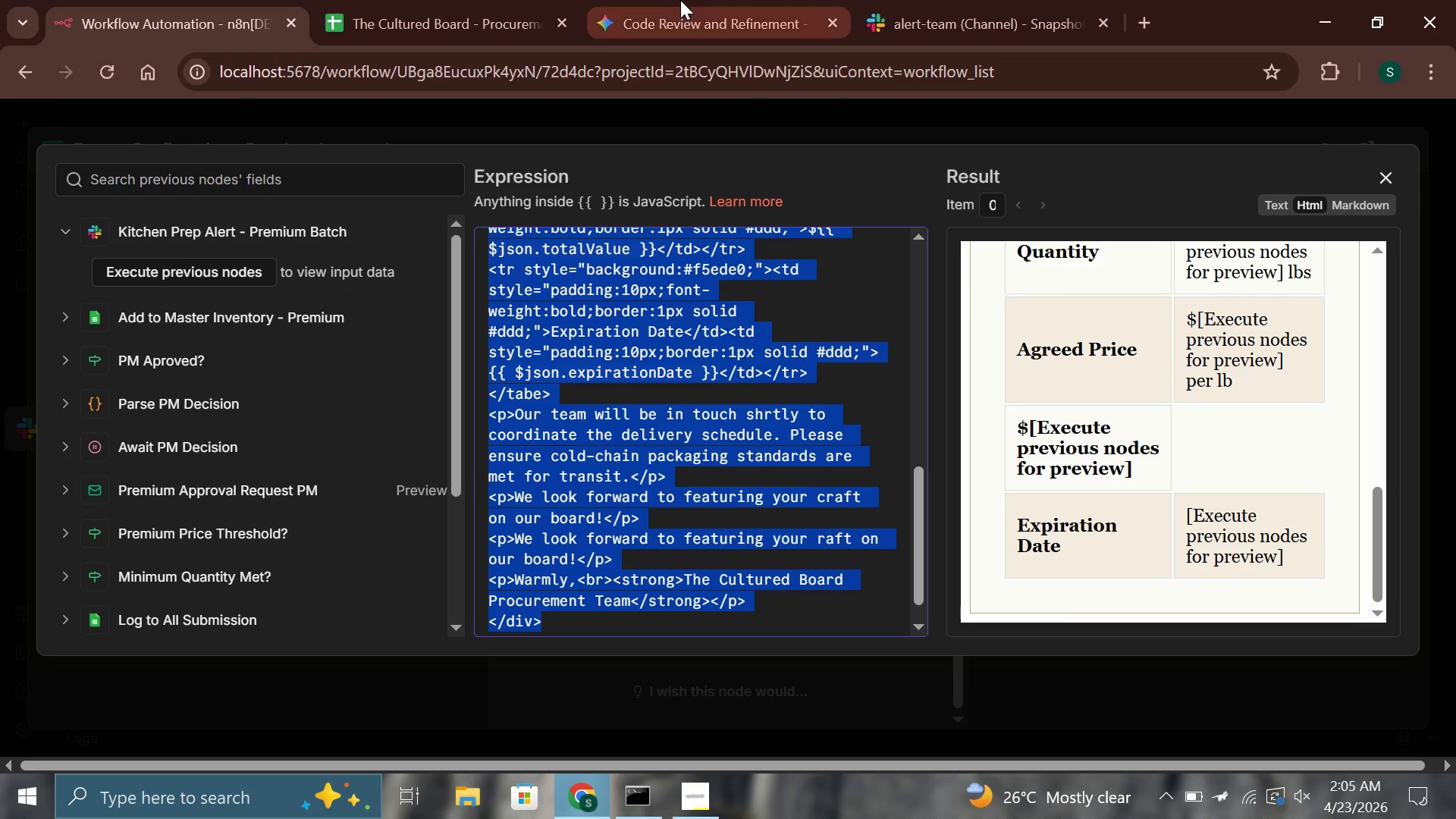 
left_click([676, 0])
 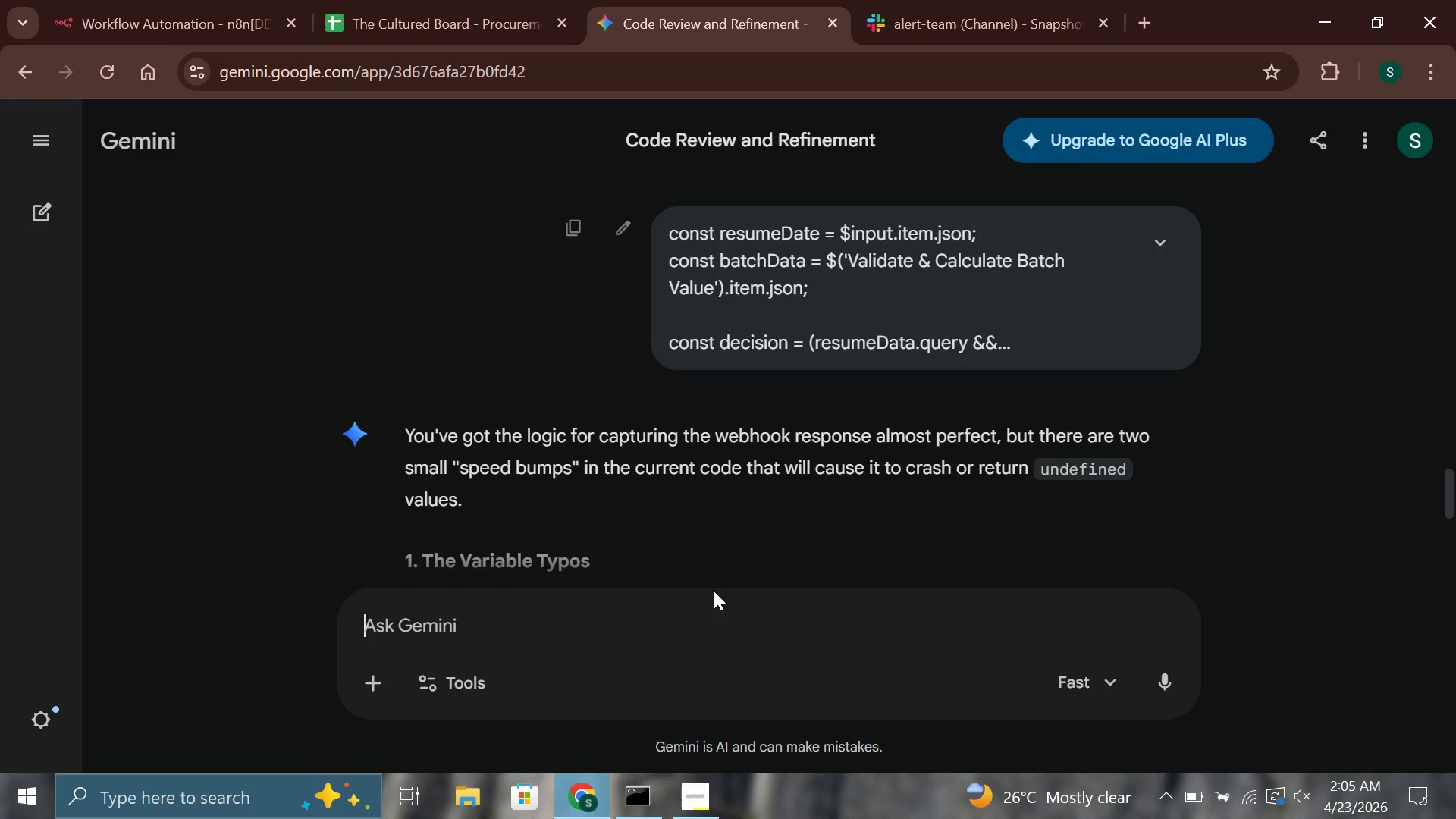 
left_click([714, 635])
 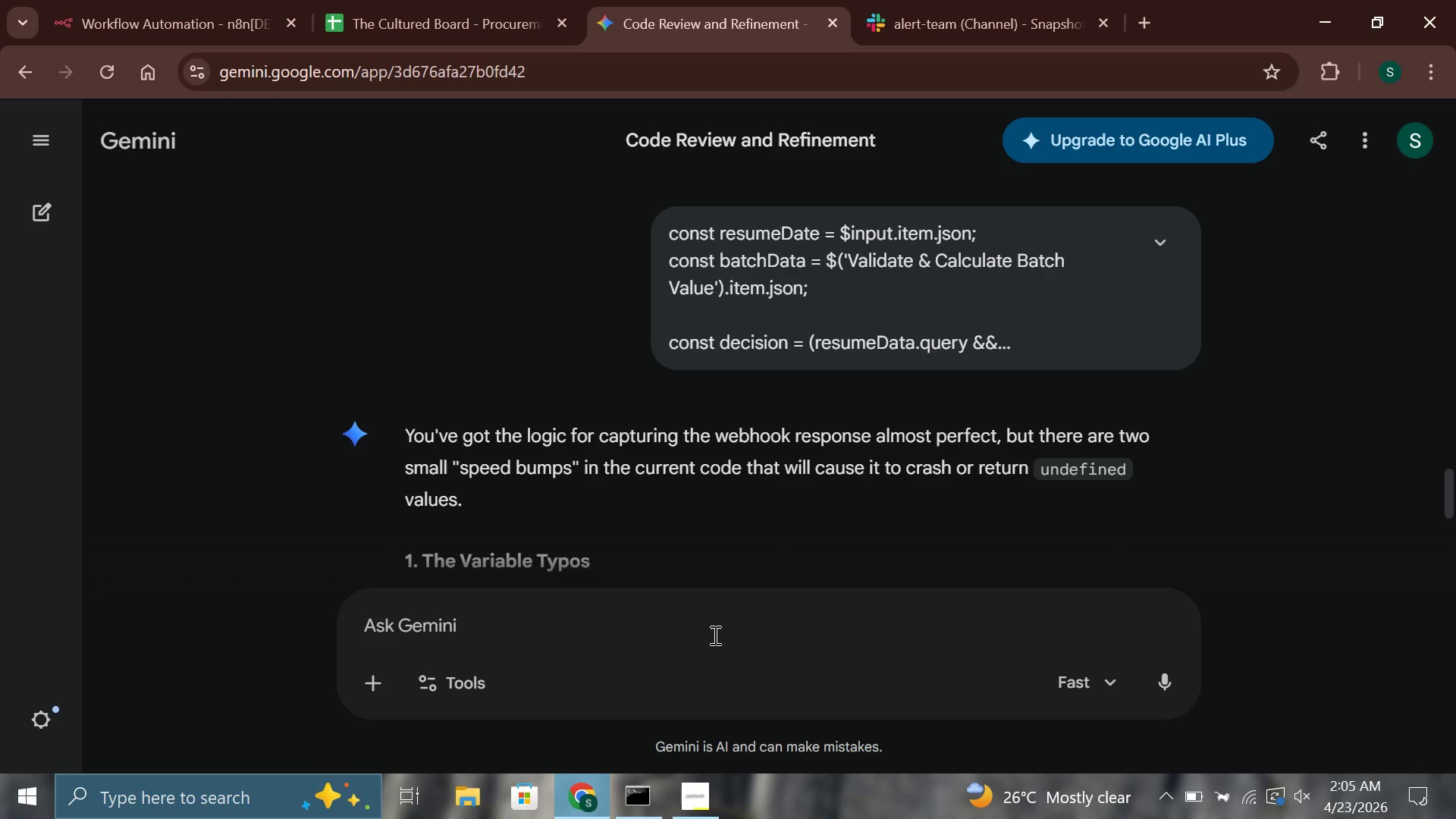 
key(Control+ControlLeft)
 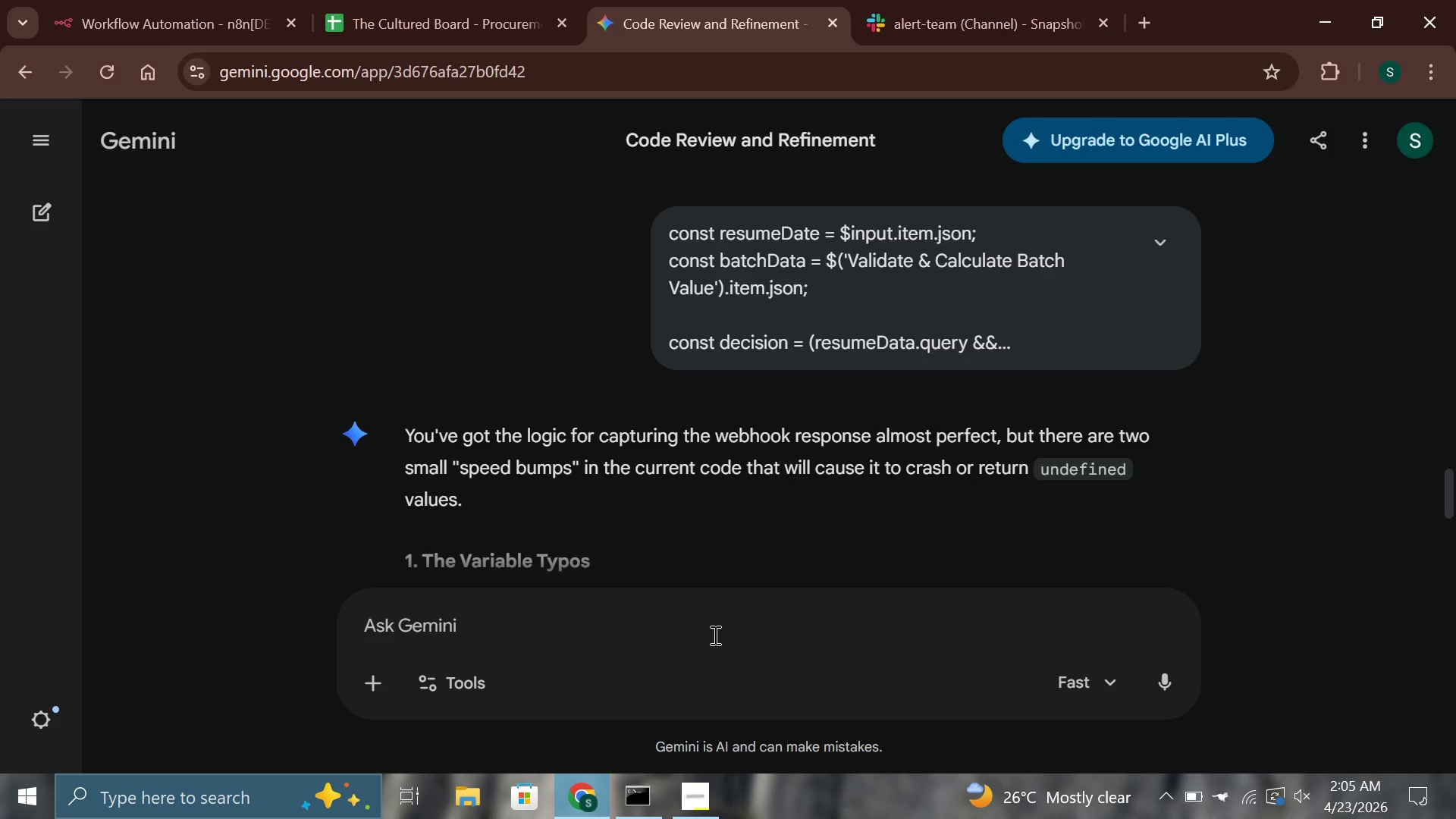 
key(Control+V)
 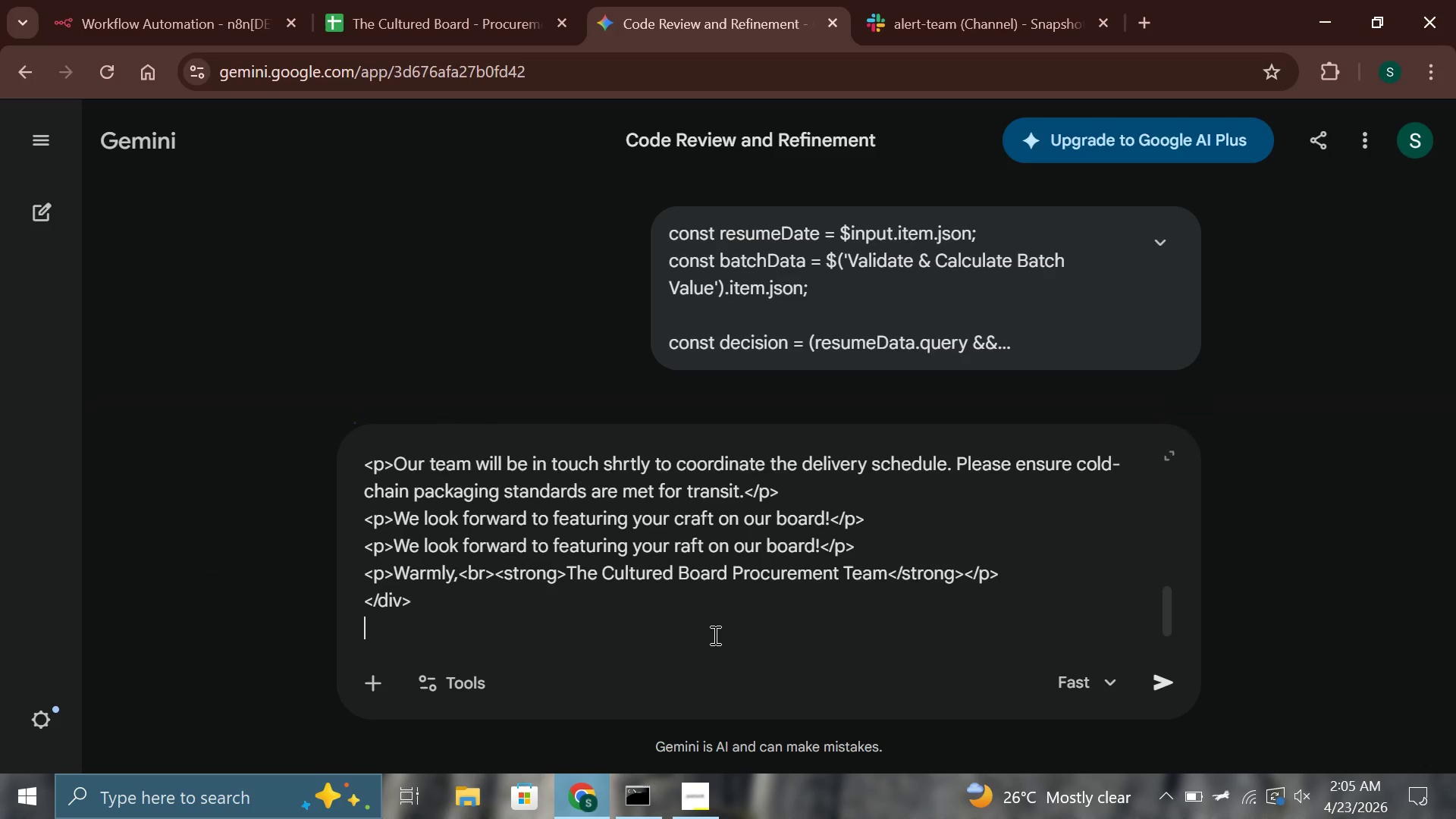 
key(Enter)
 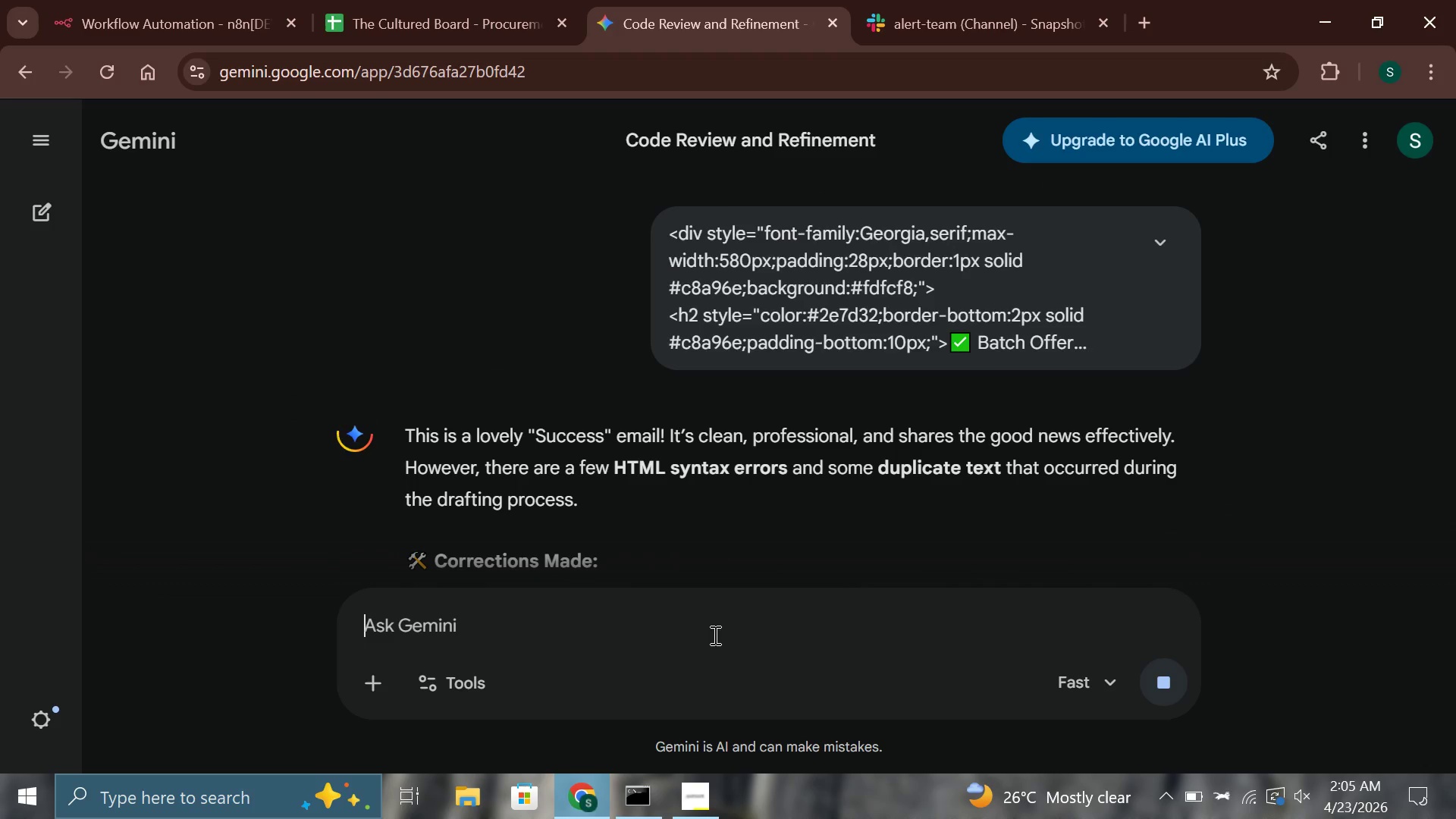 
wait(5.19)
 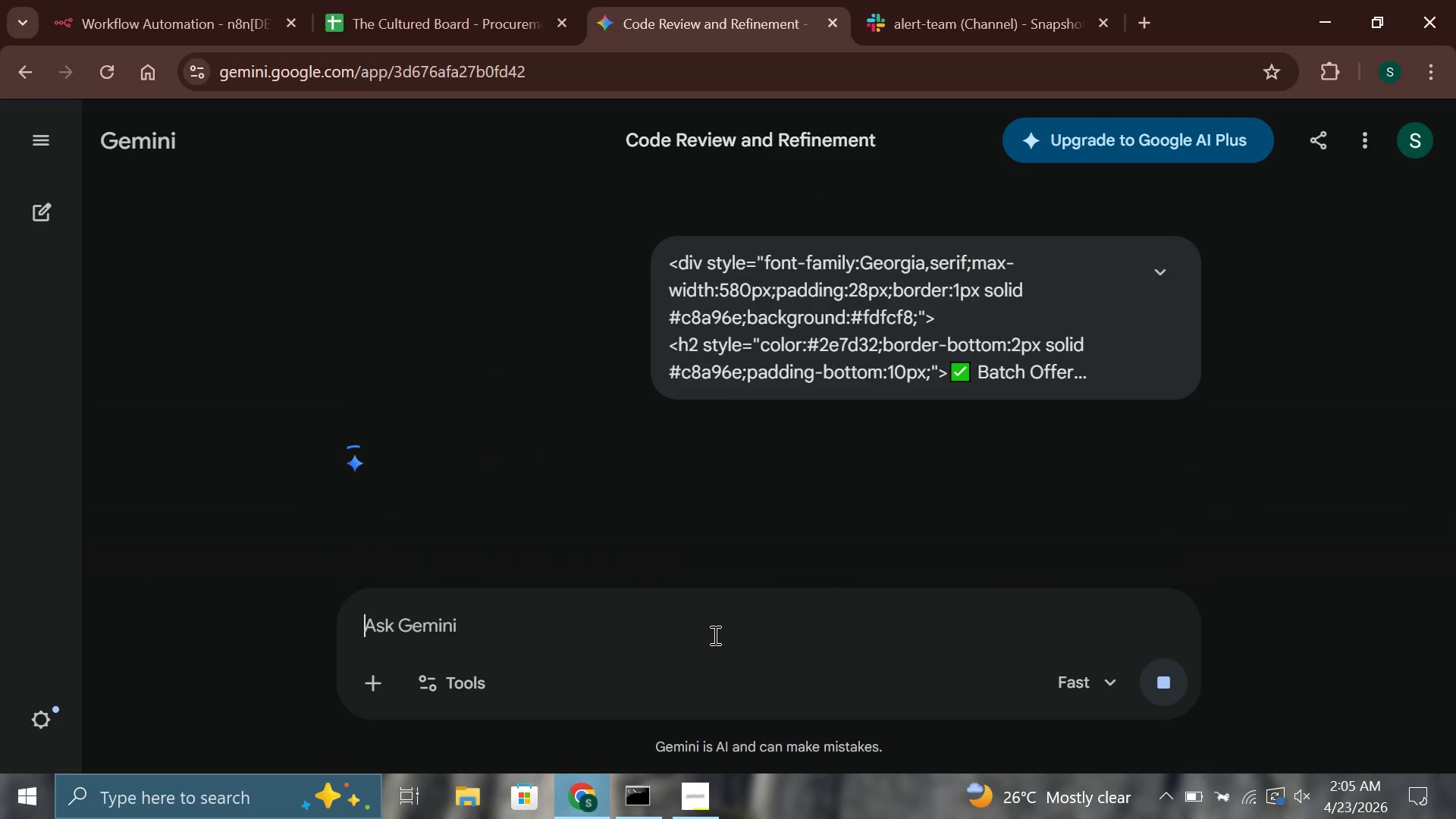 
scroll: coordinate [847, 393], scroll_direction: down, amount: 13.0
 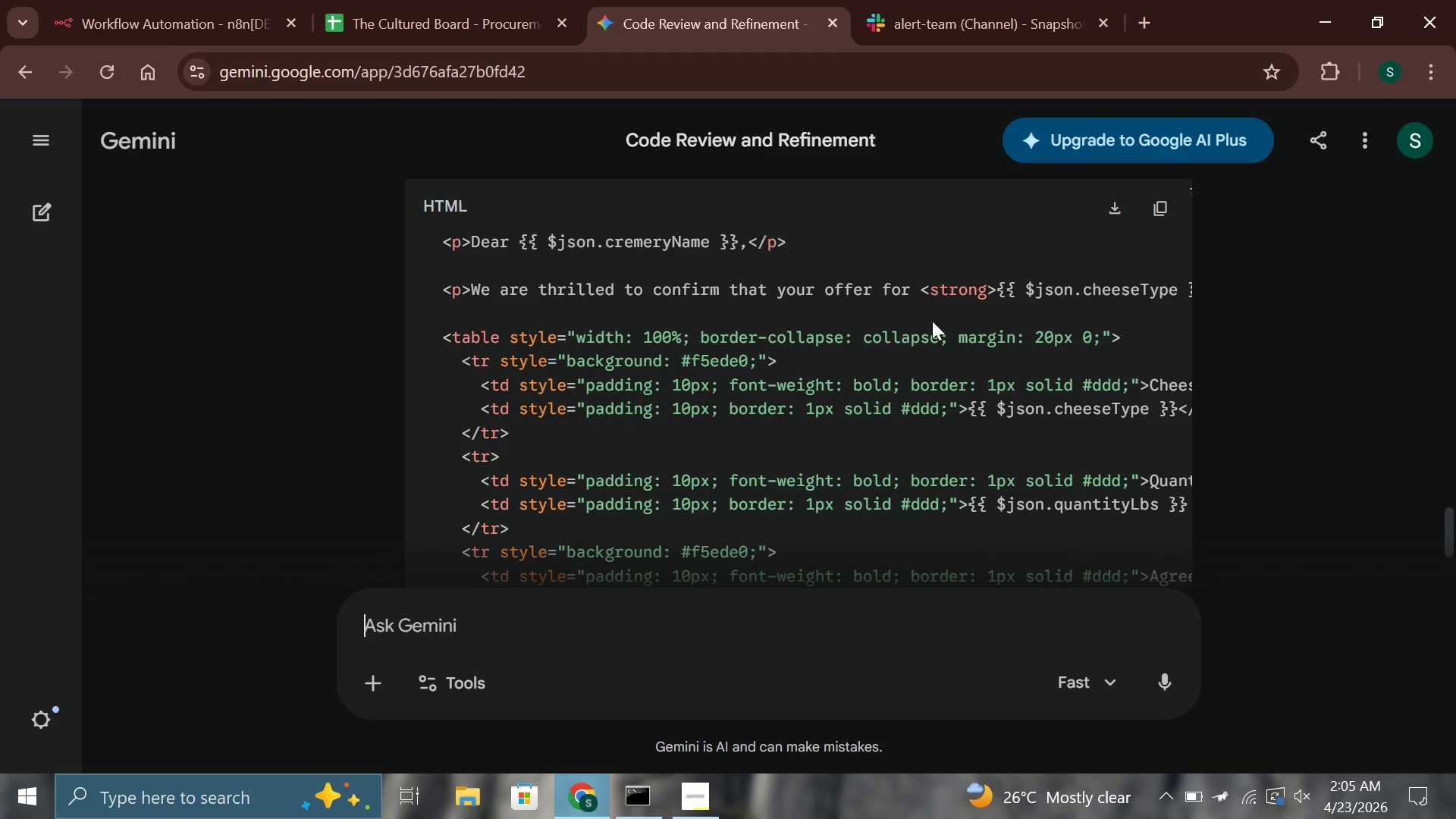 
scroll: coordinate [971, 350], scroll_direction: up, amount: 1.0
 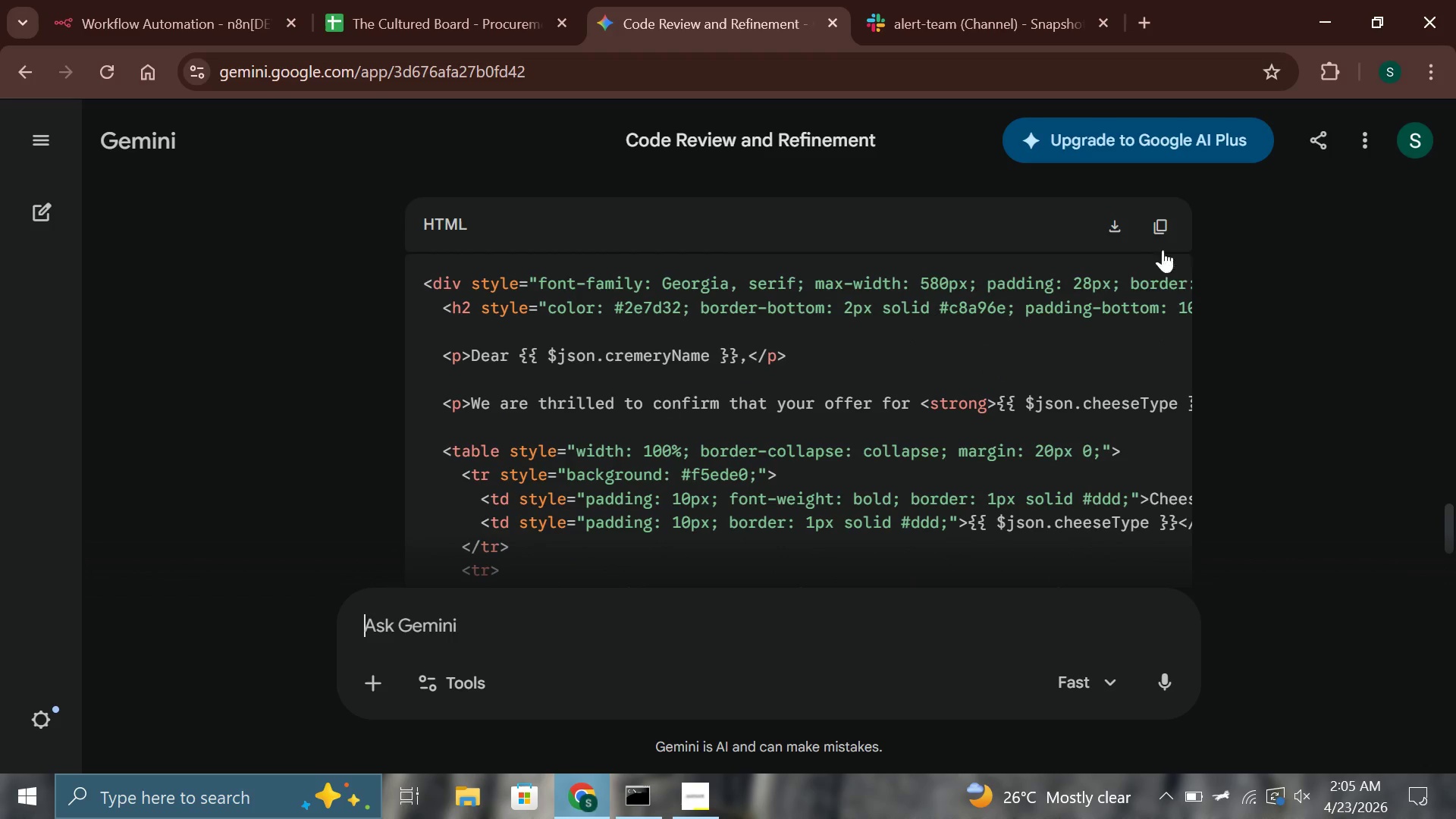 
left_click([1159, 234])
 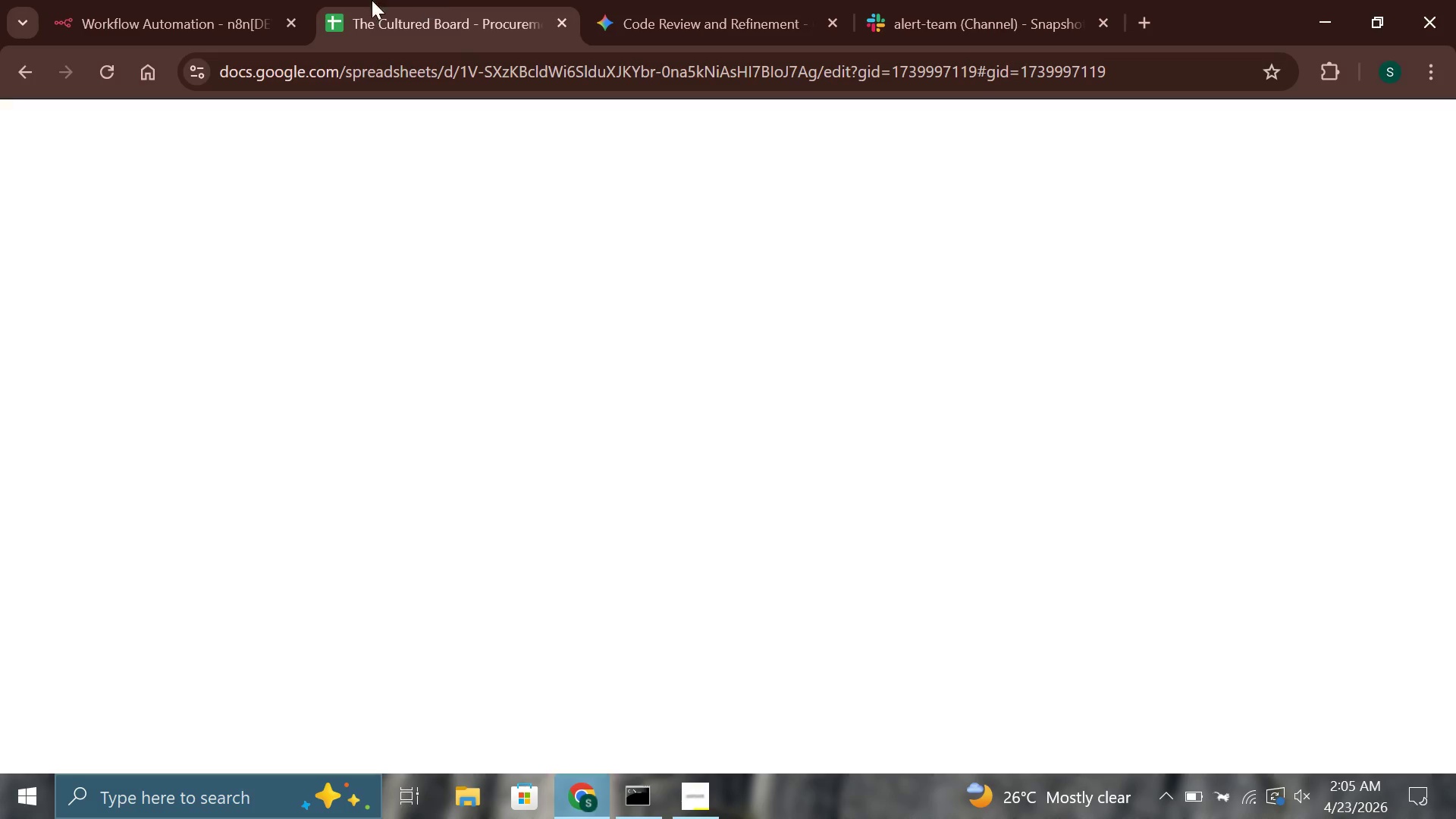 
left_click([107, 0])
 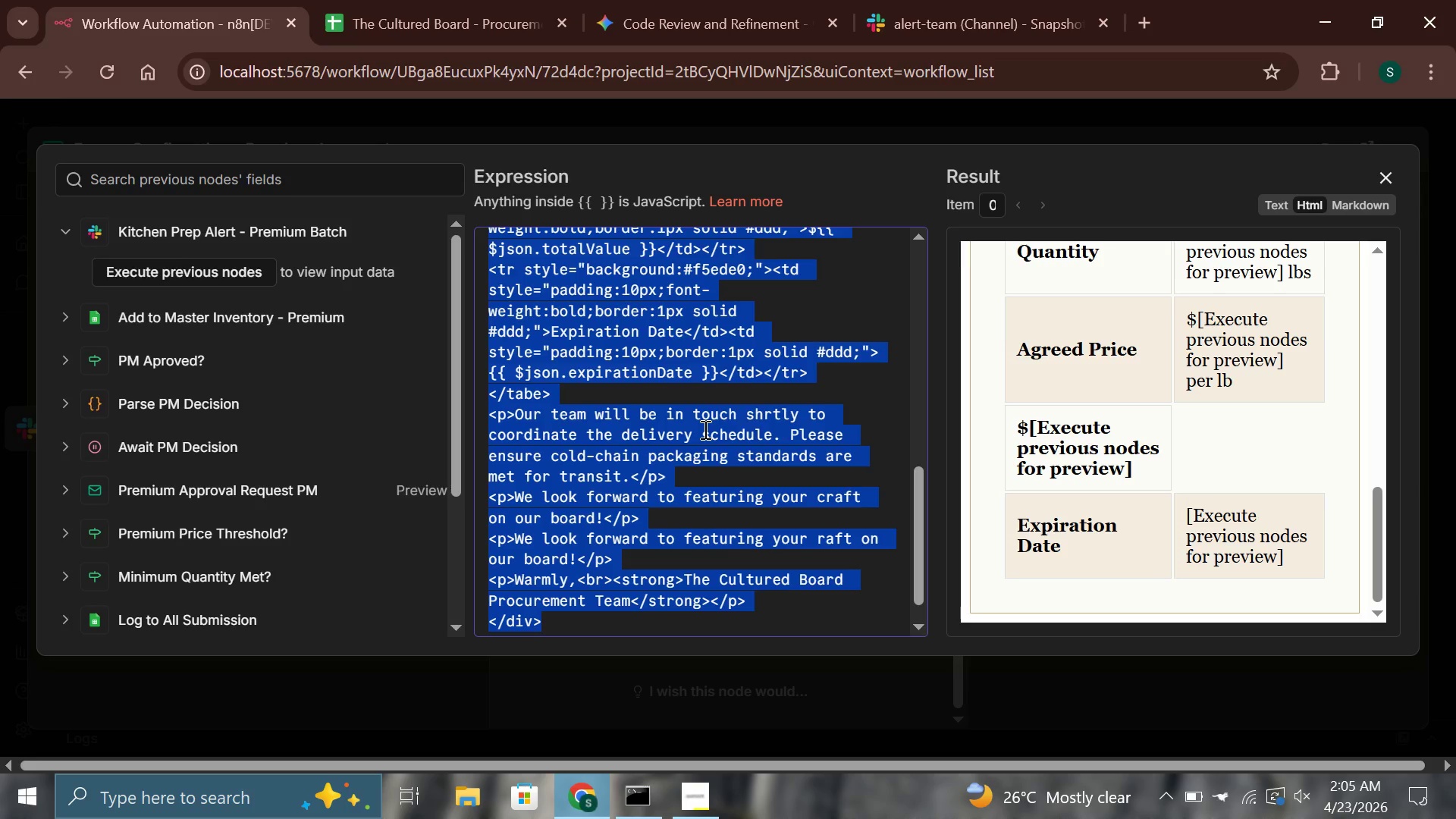 
key(Control+V)
 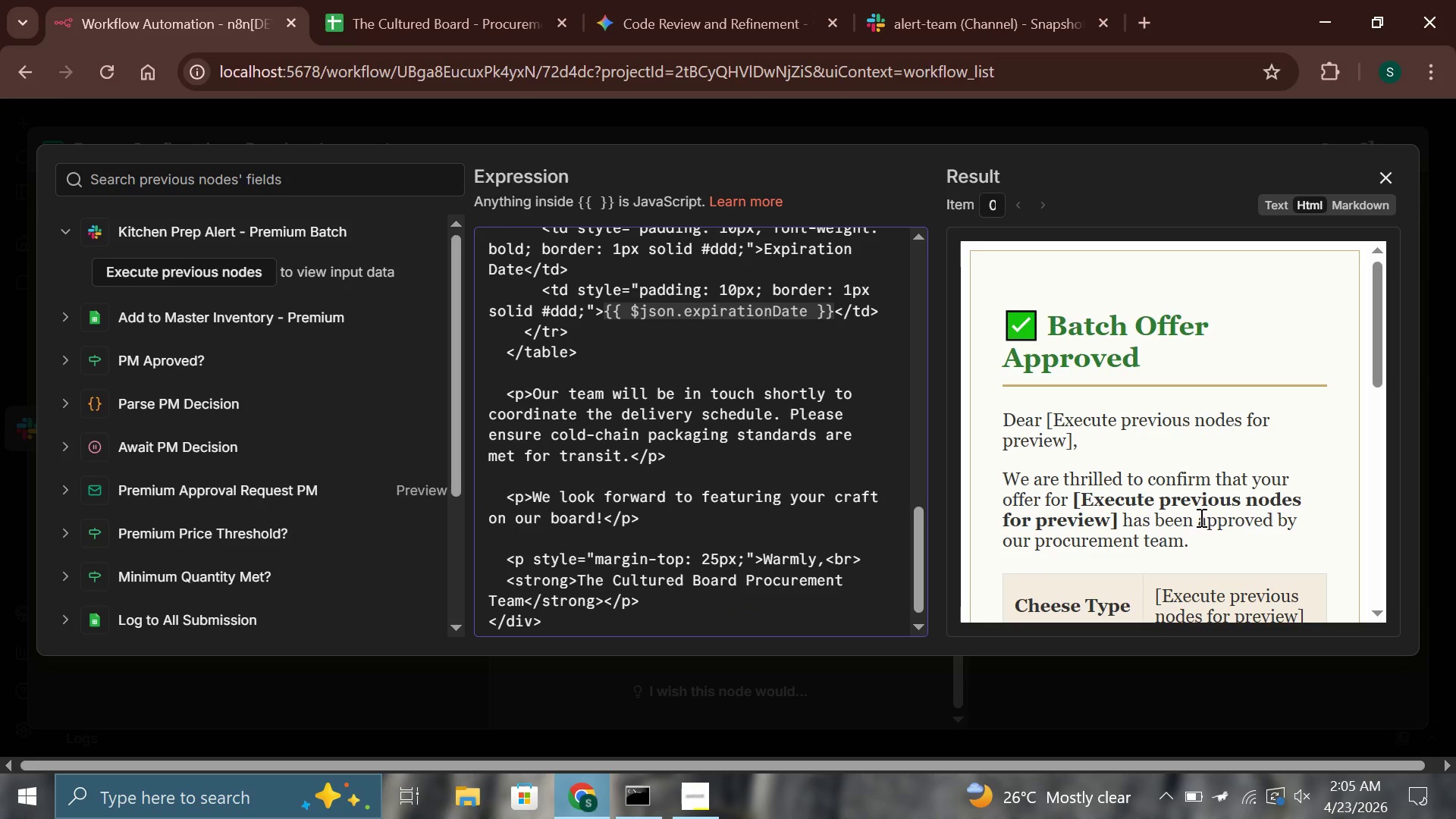 
scroll: coordinate [811, 502], scroll_direction: down, amount: 21.0
 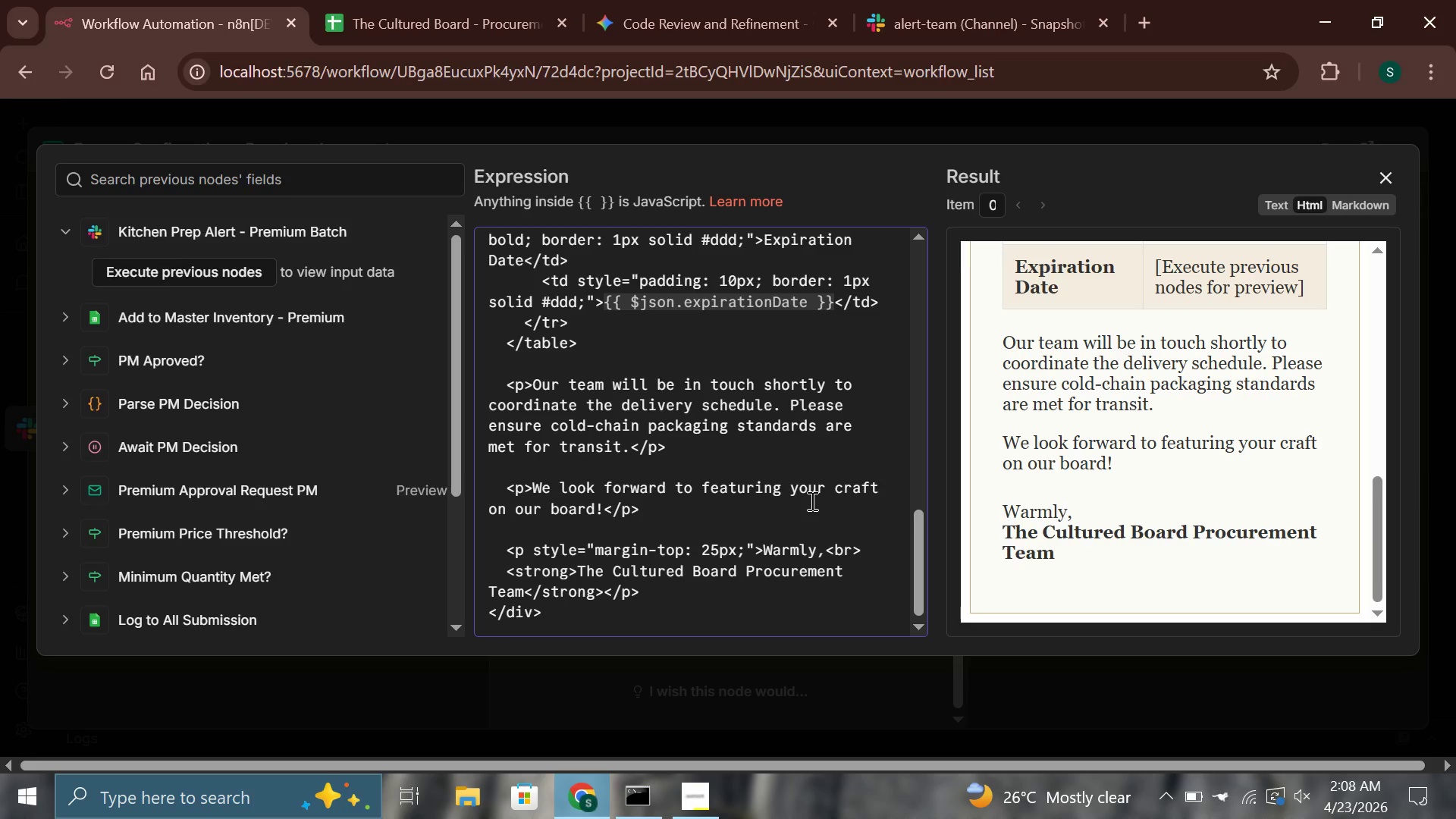 
wait(142.03)
 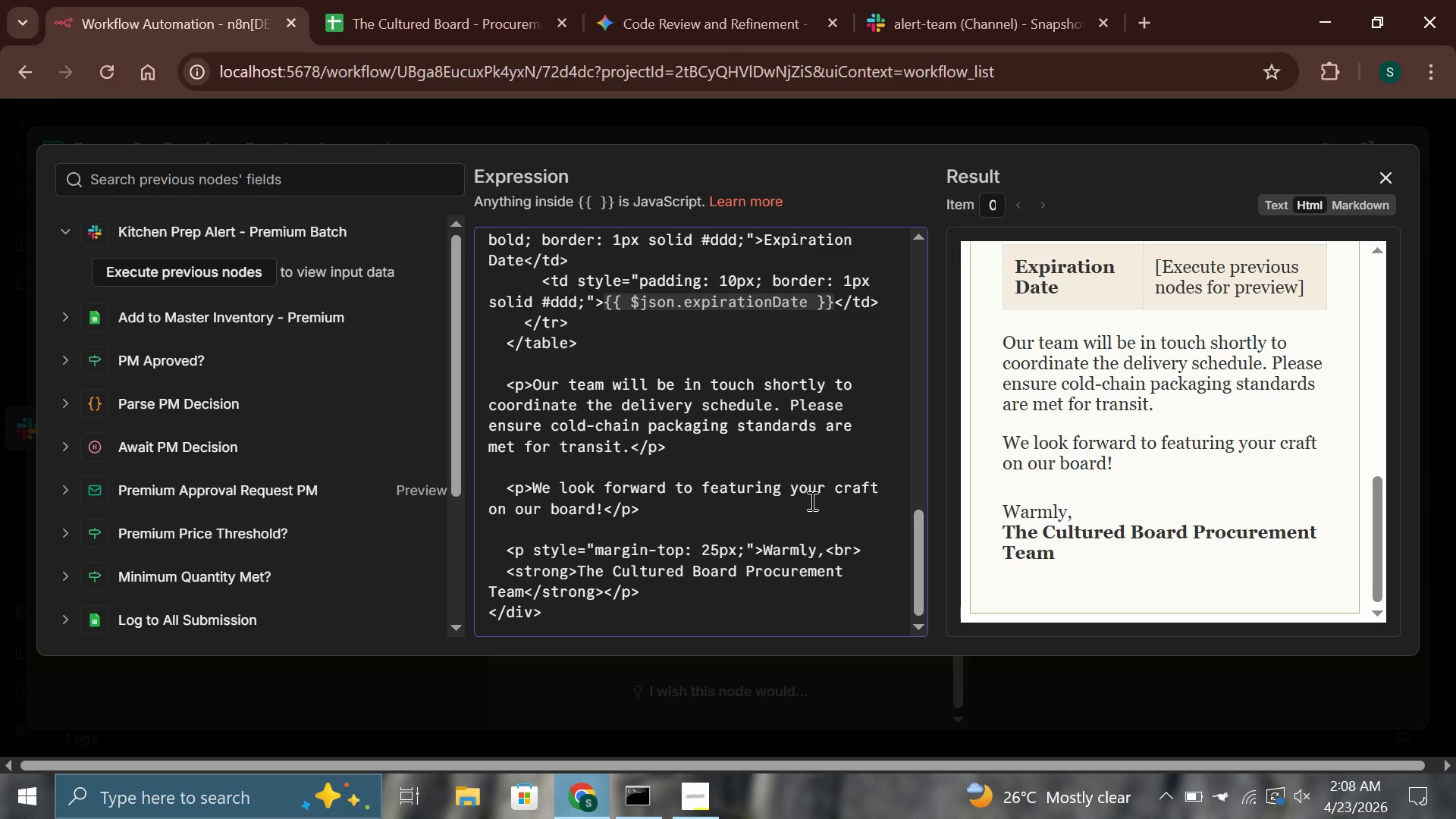 
left_click([1383, 183])
 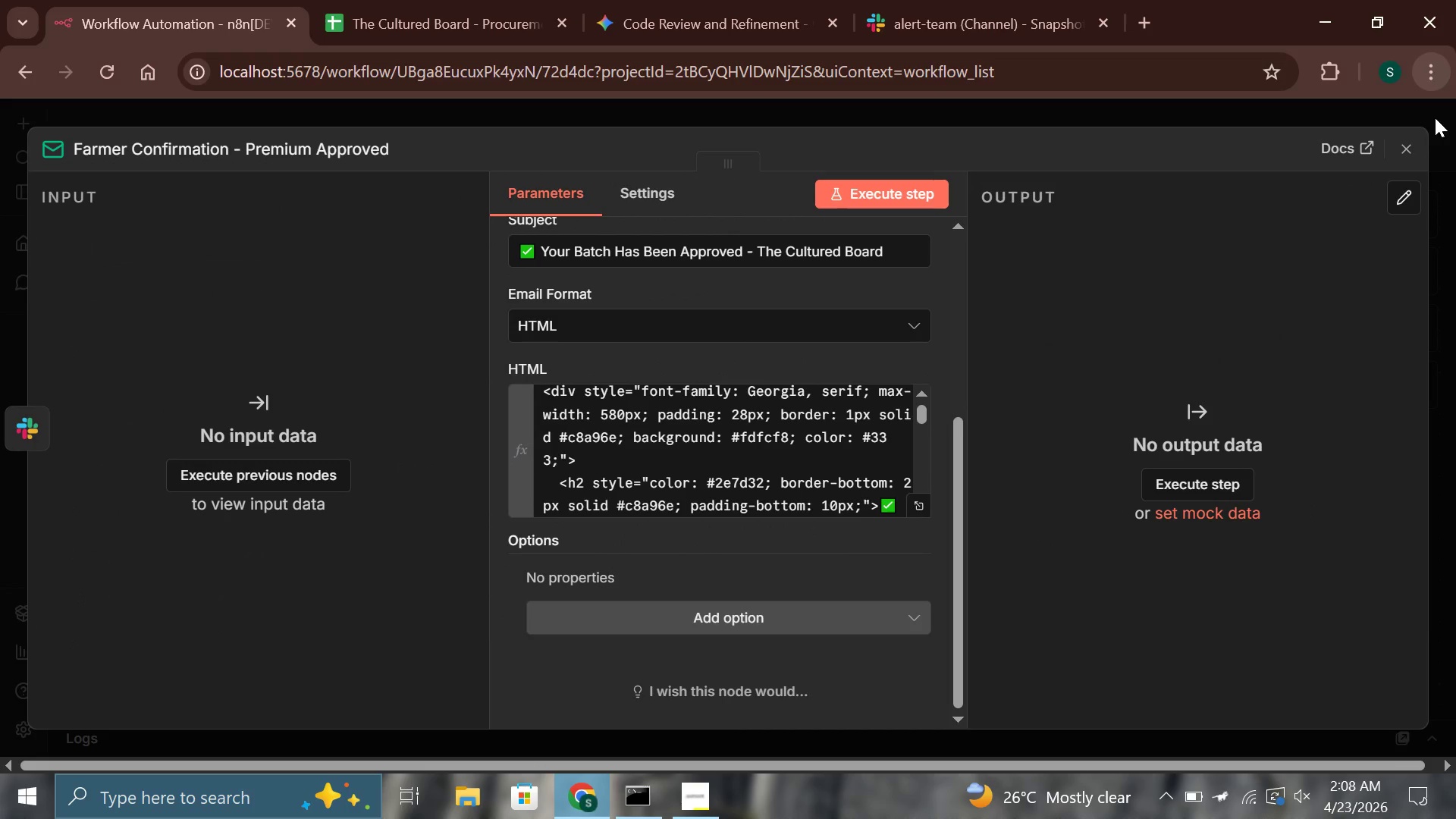 
left_click([1419, 135])
 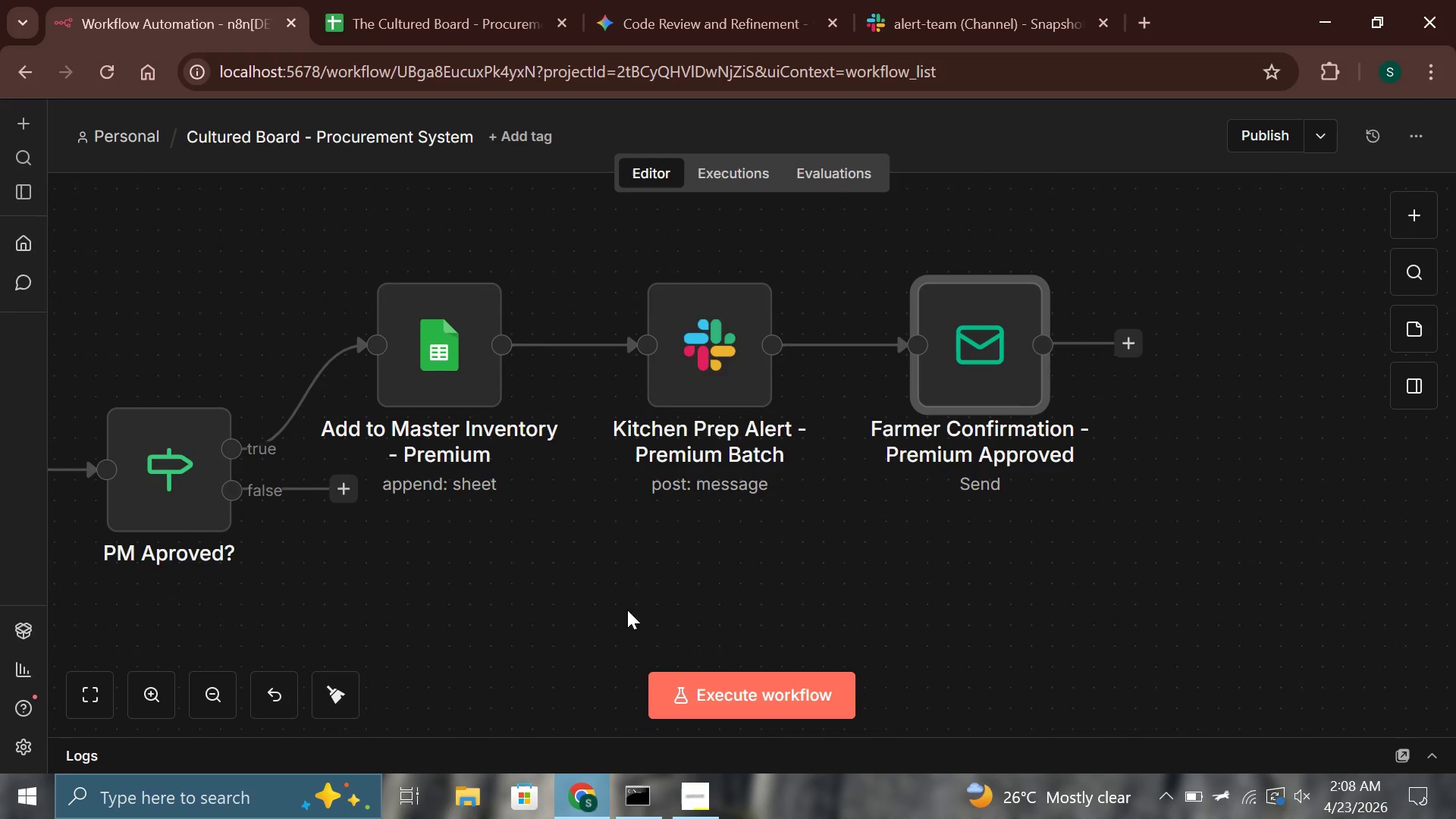 
triple_click([852, 566])
 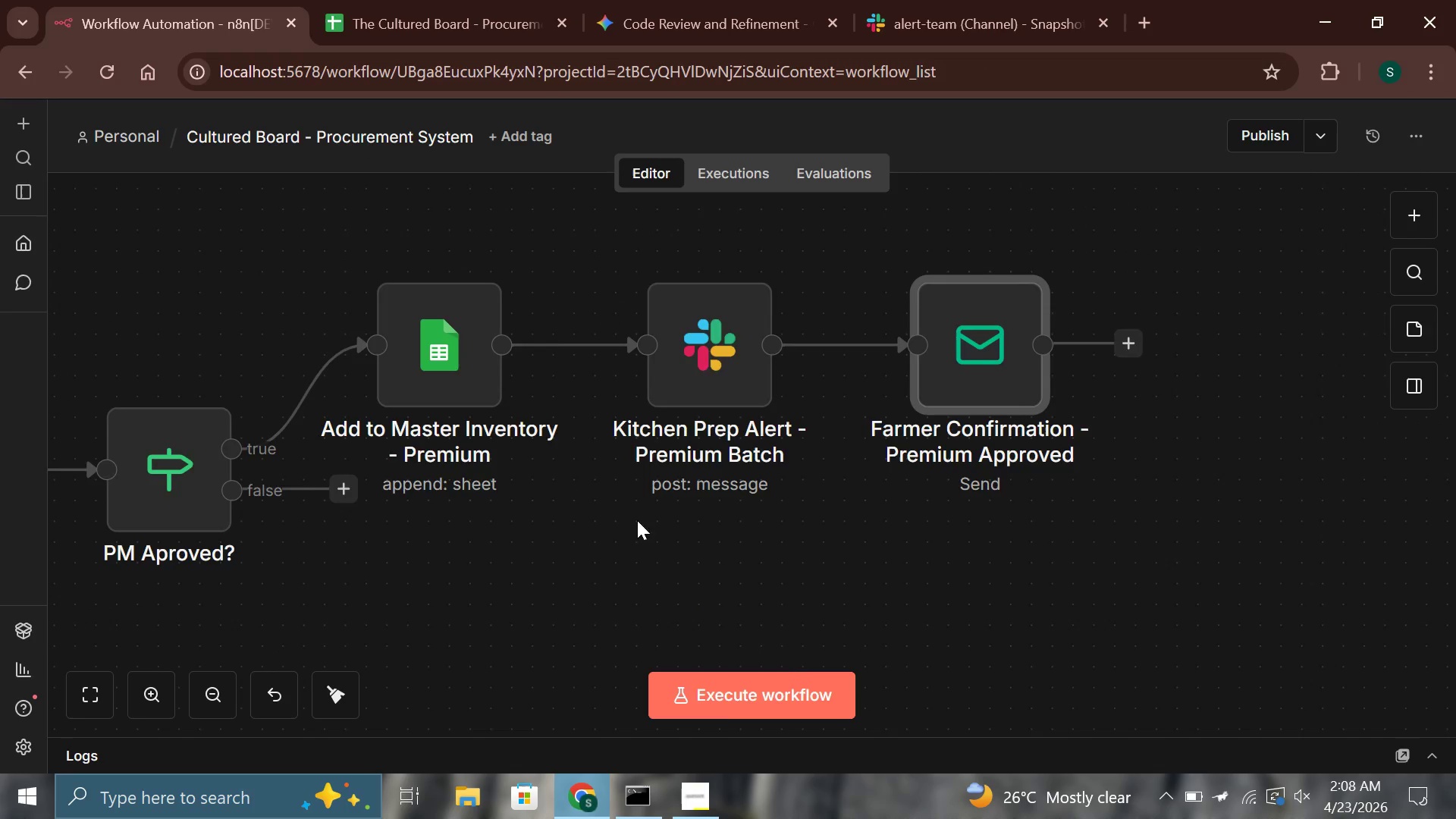 
double_click([740, 510])
 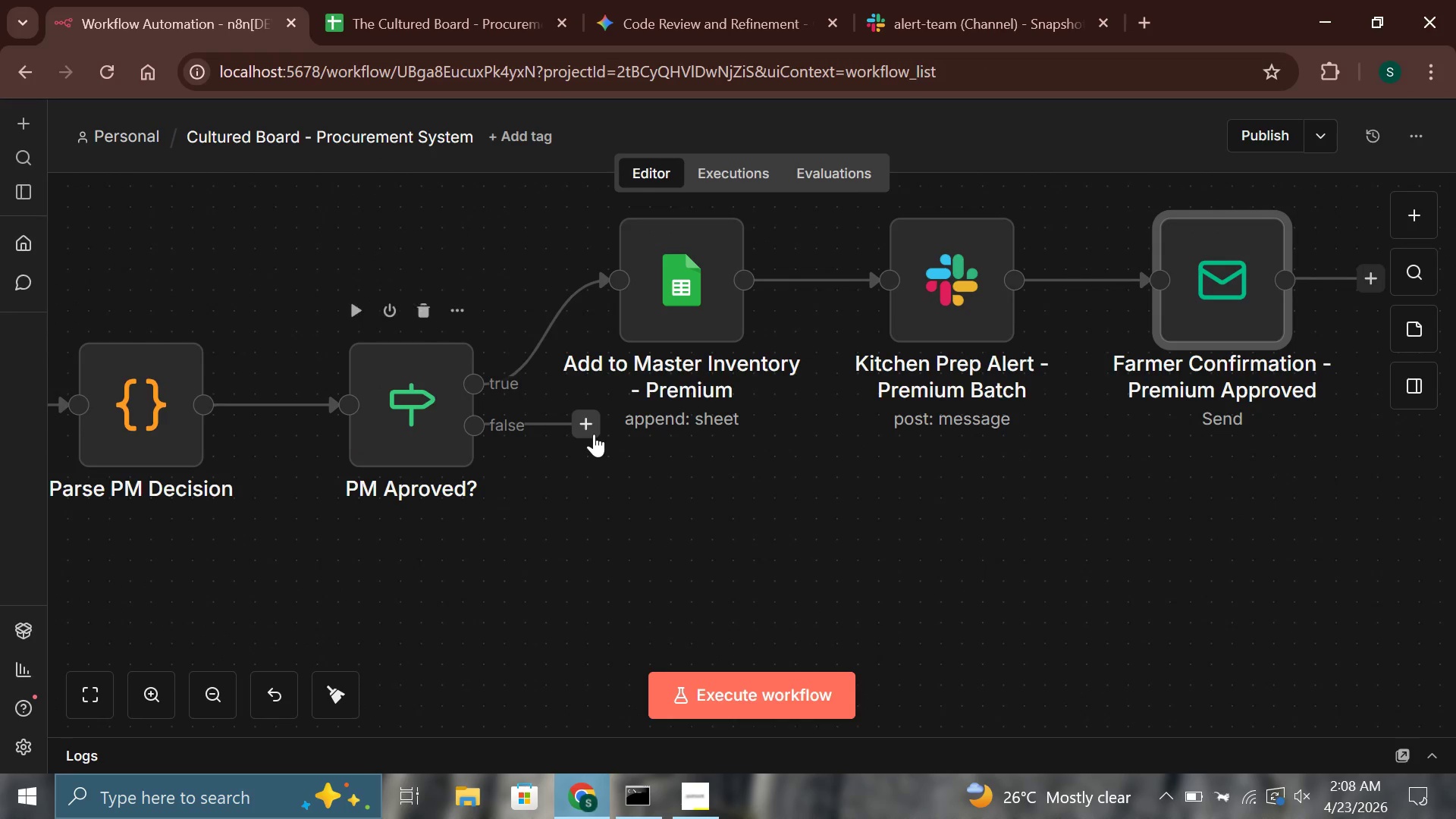 
left_click([583, 418])
 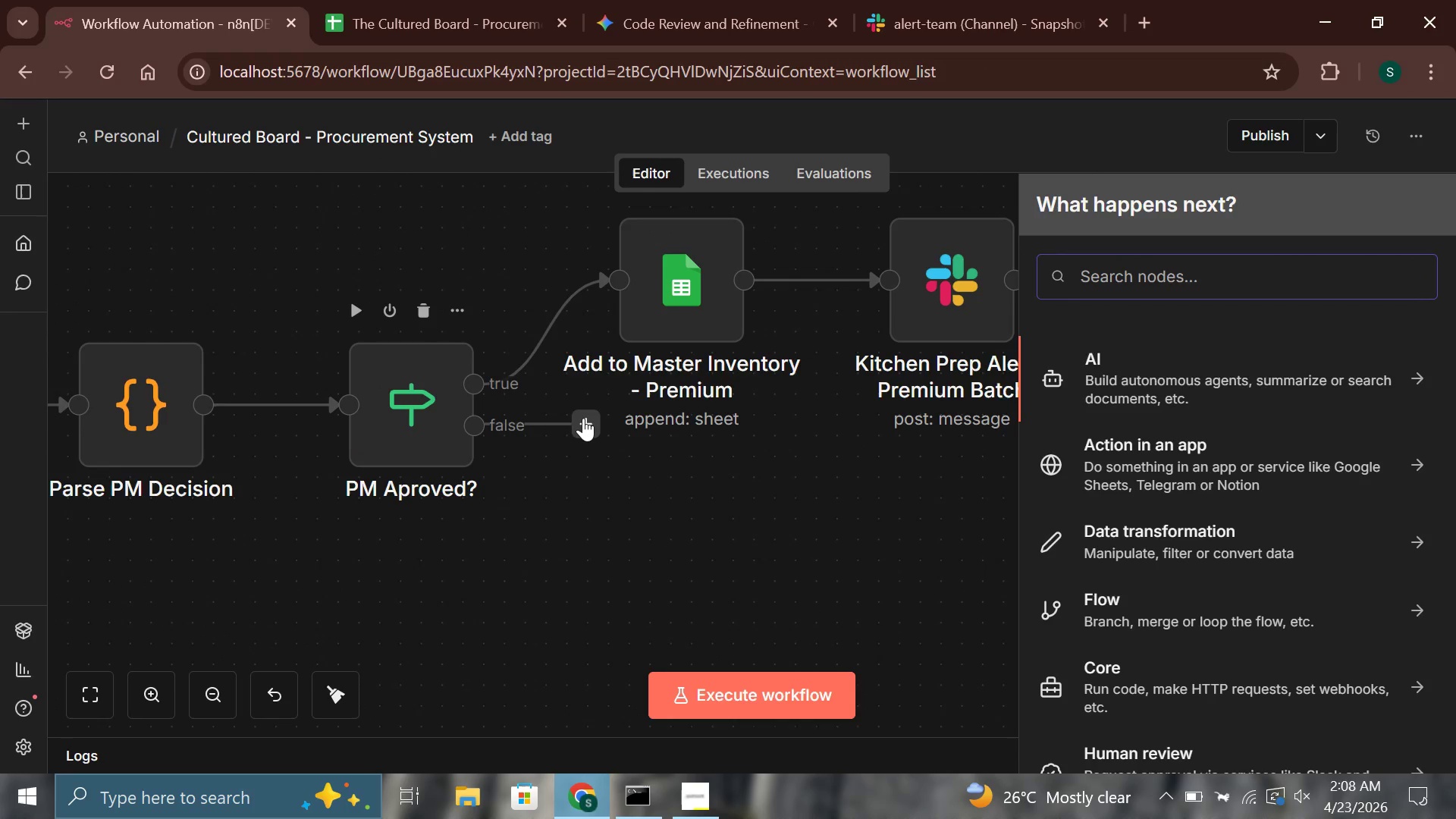 
wait(8.5)
 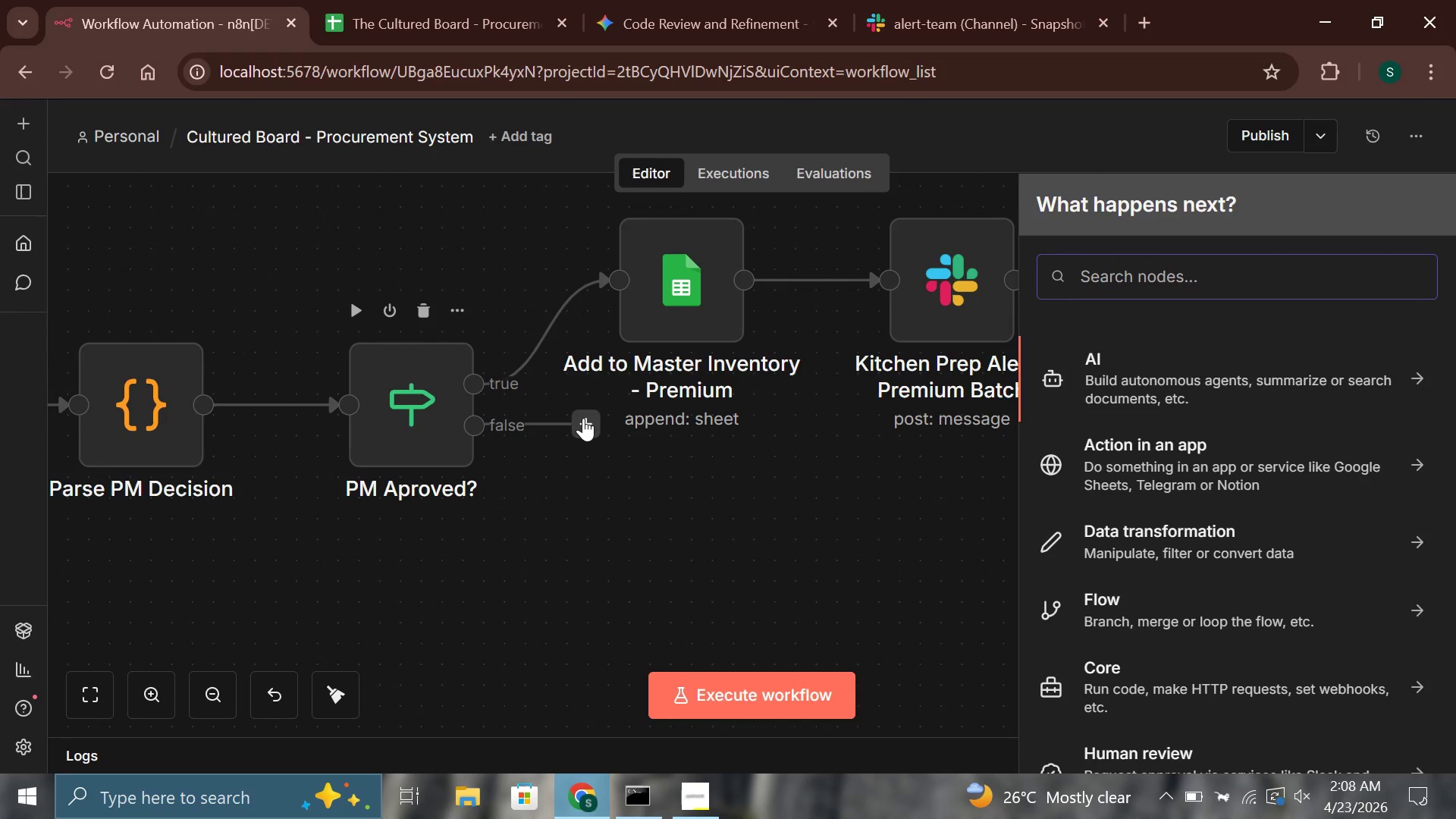 
type(send e)
 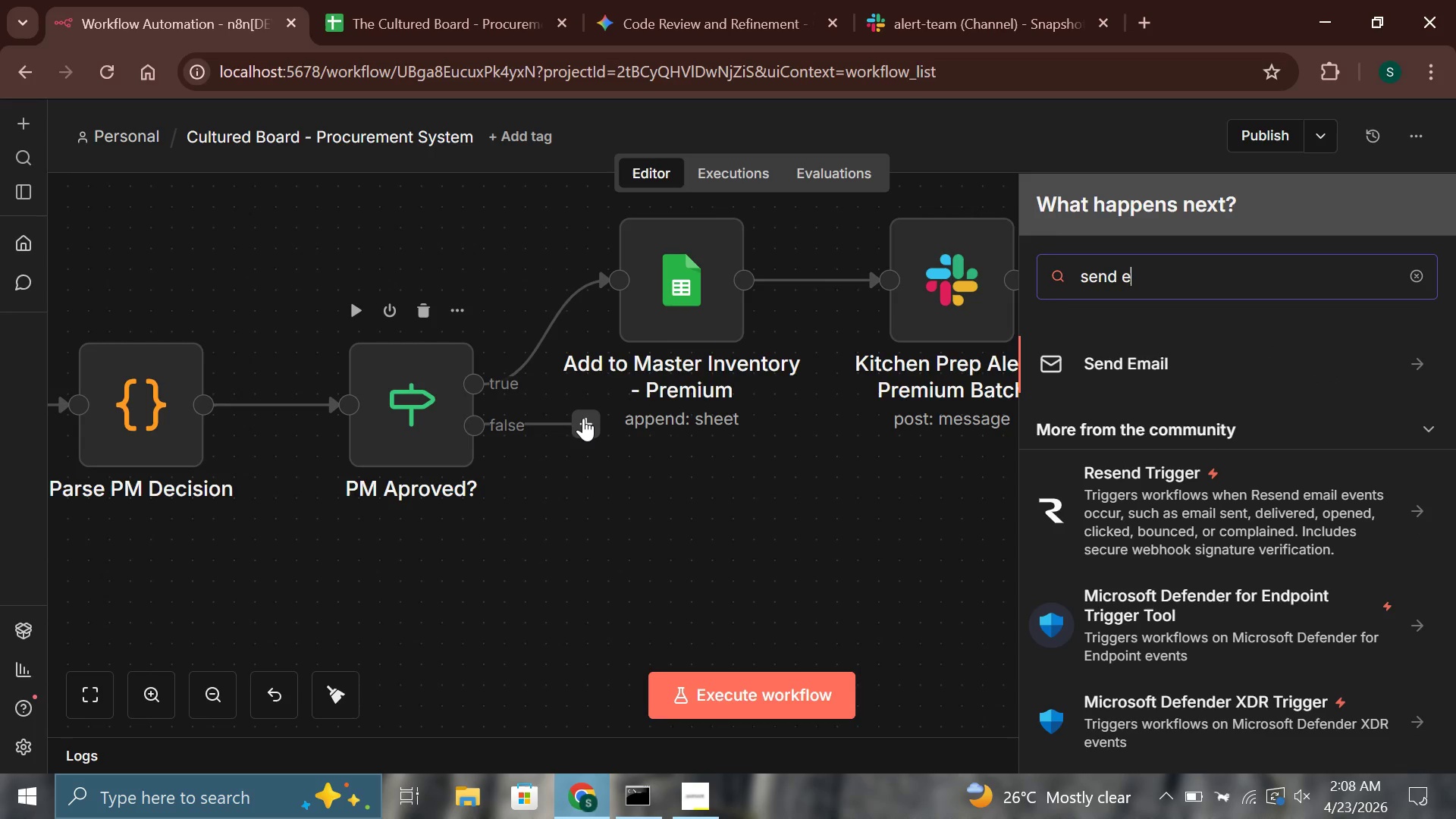 
key(Enter)
 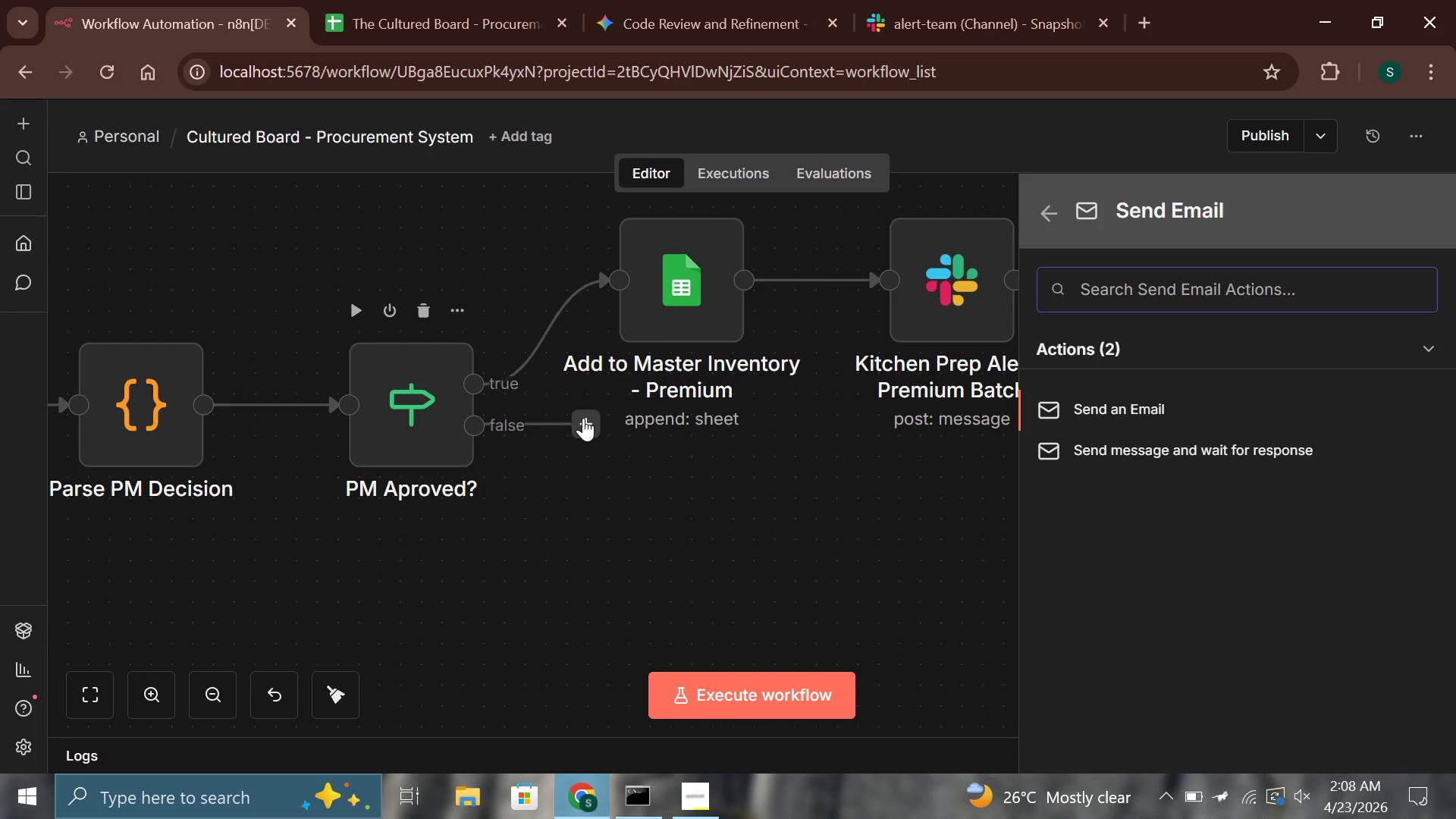 
key(Enter)
 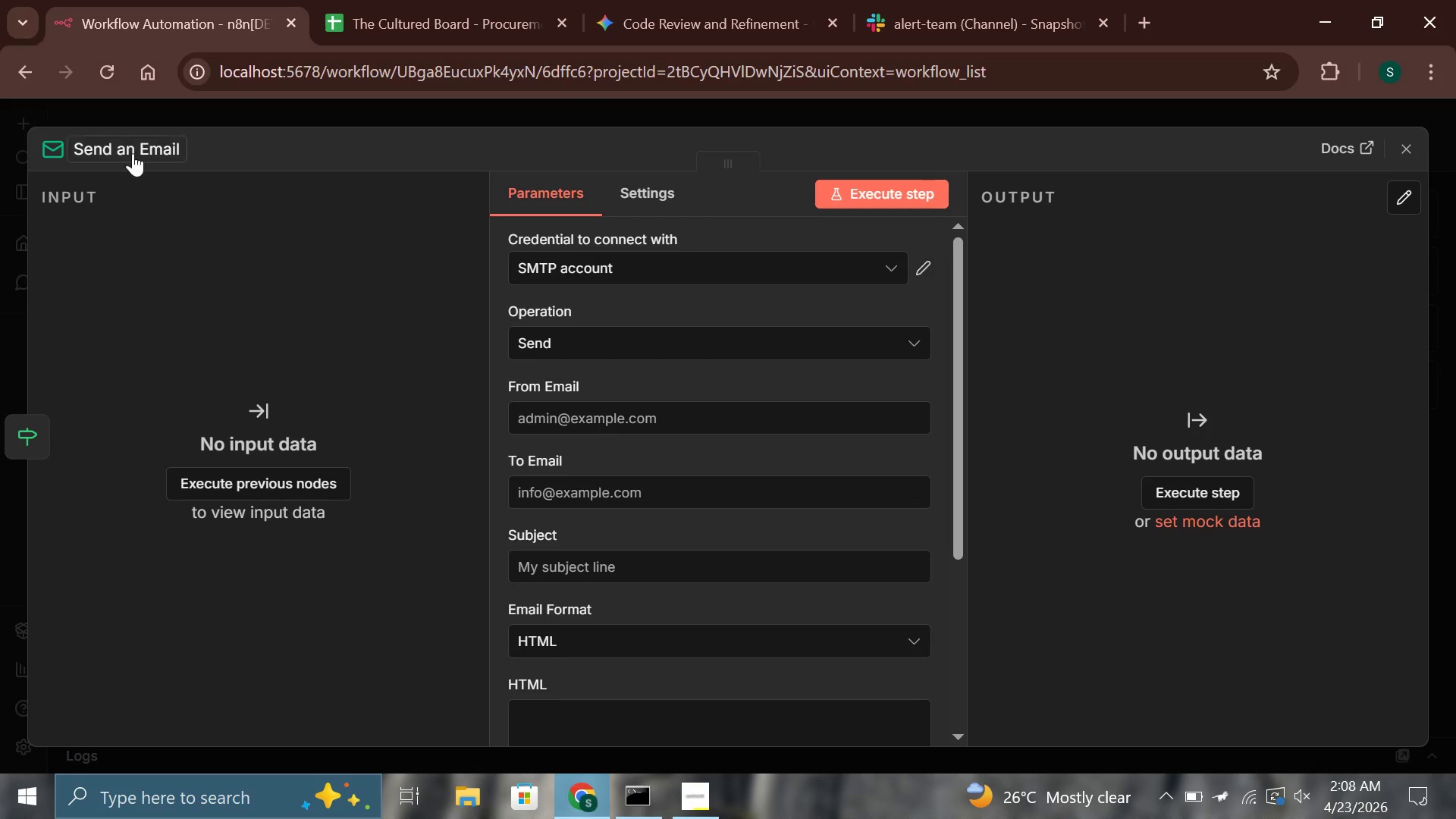 
left_click([141, 158])
 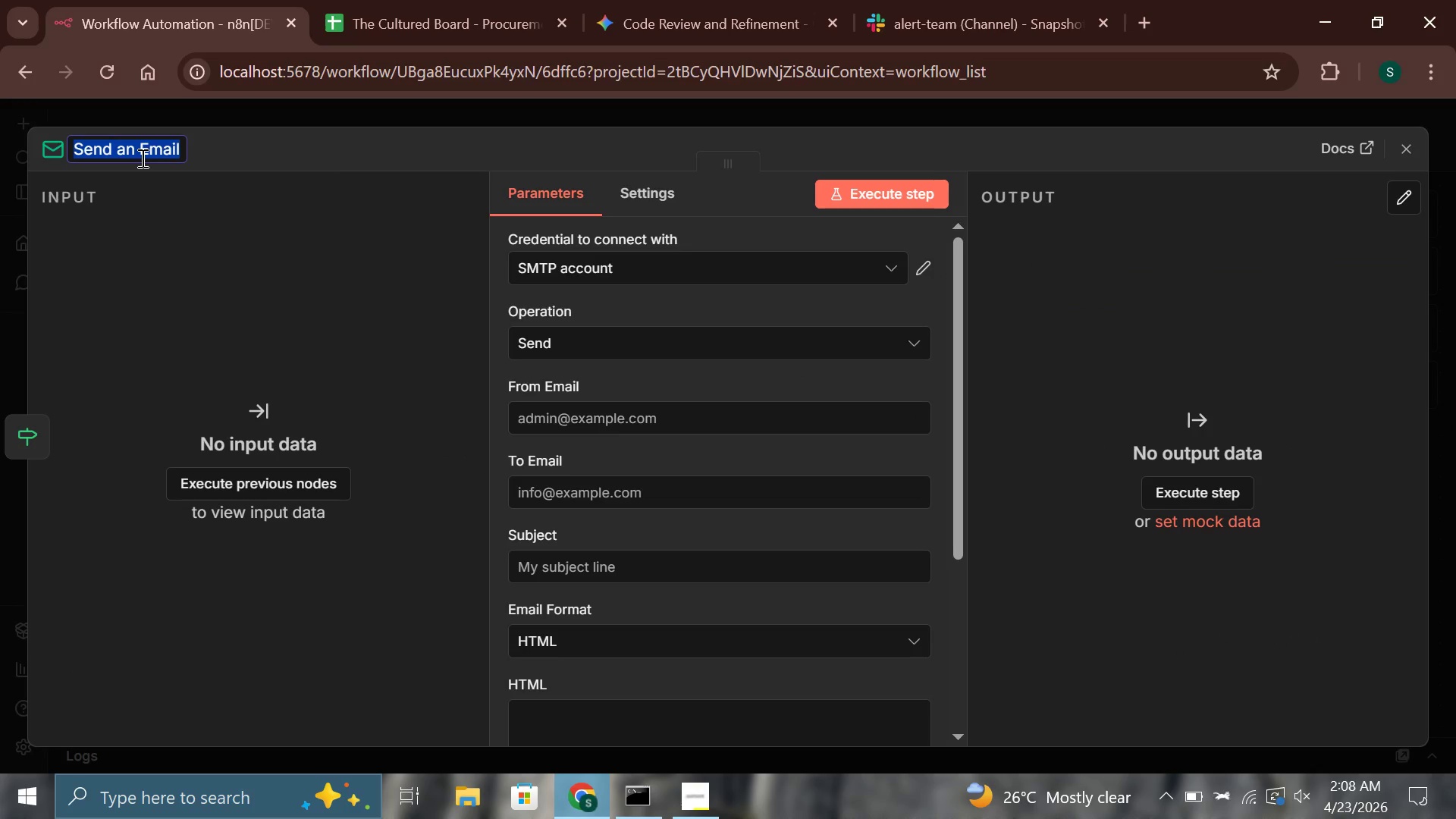 
key(Backspace)
type(Rejection Email - PM Declined Premium Offer)
 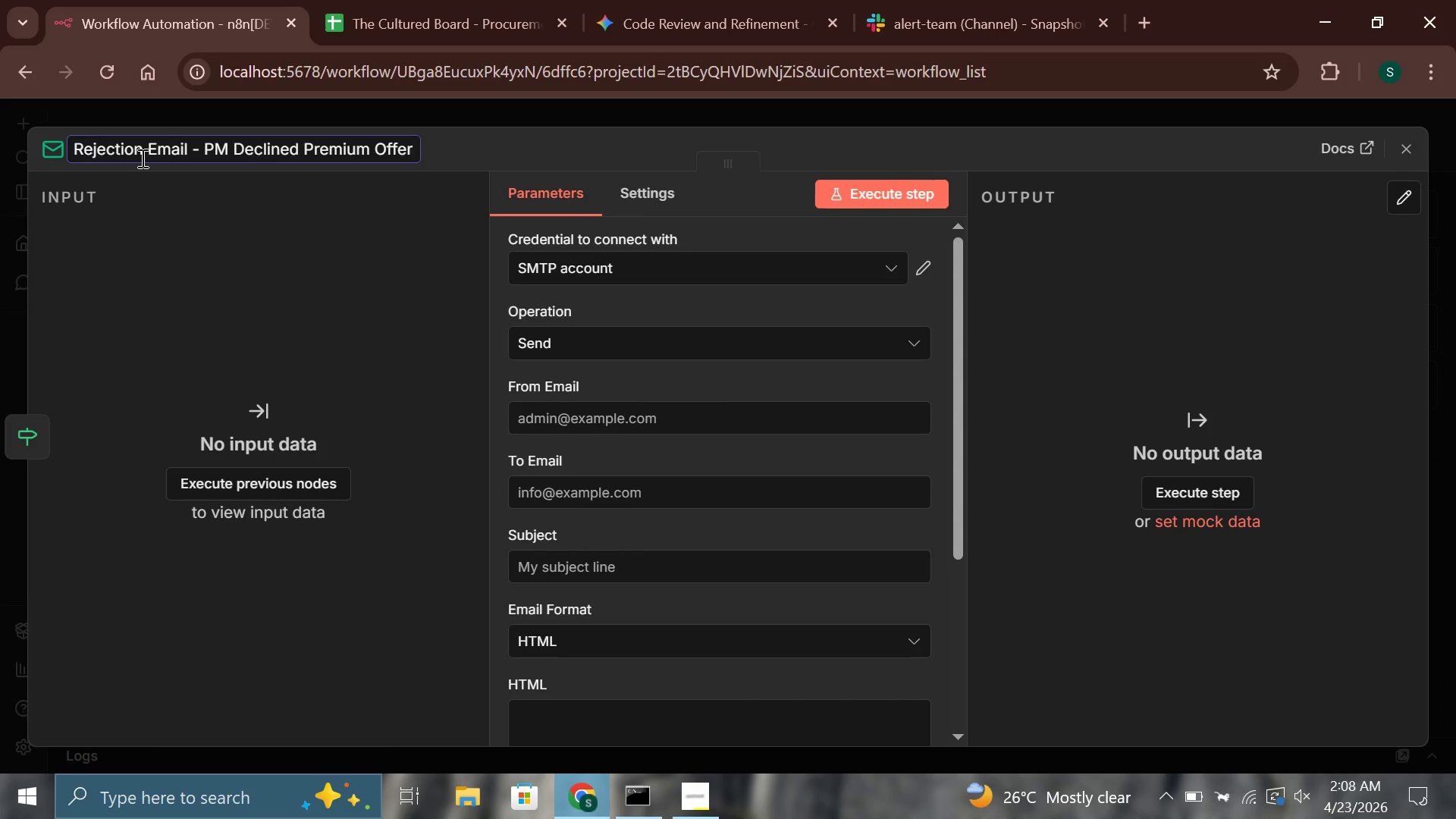 
wait(6.3)
 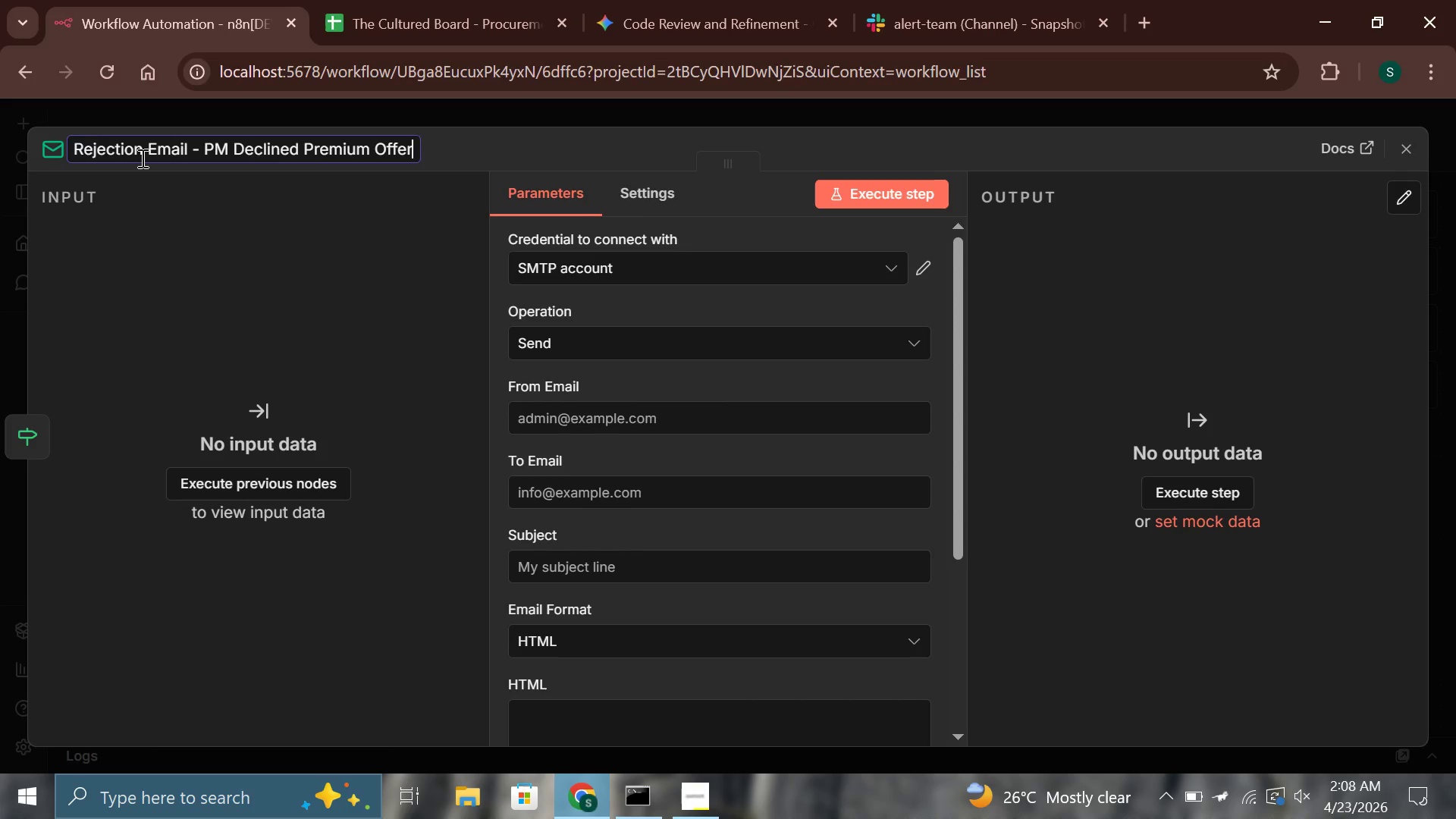 
left_click([654, 410])
 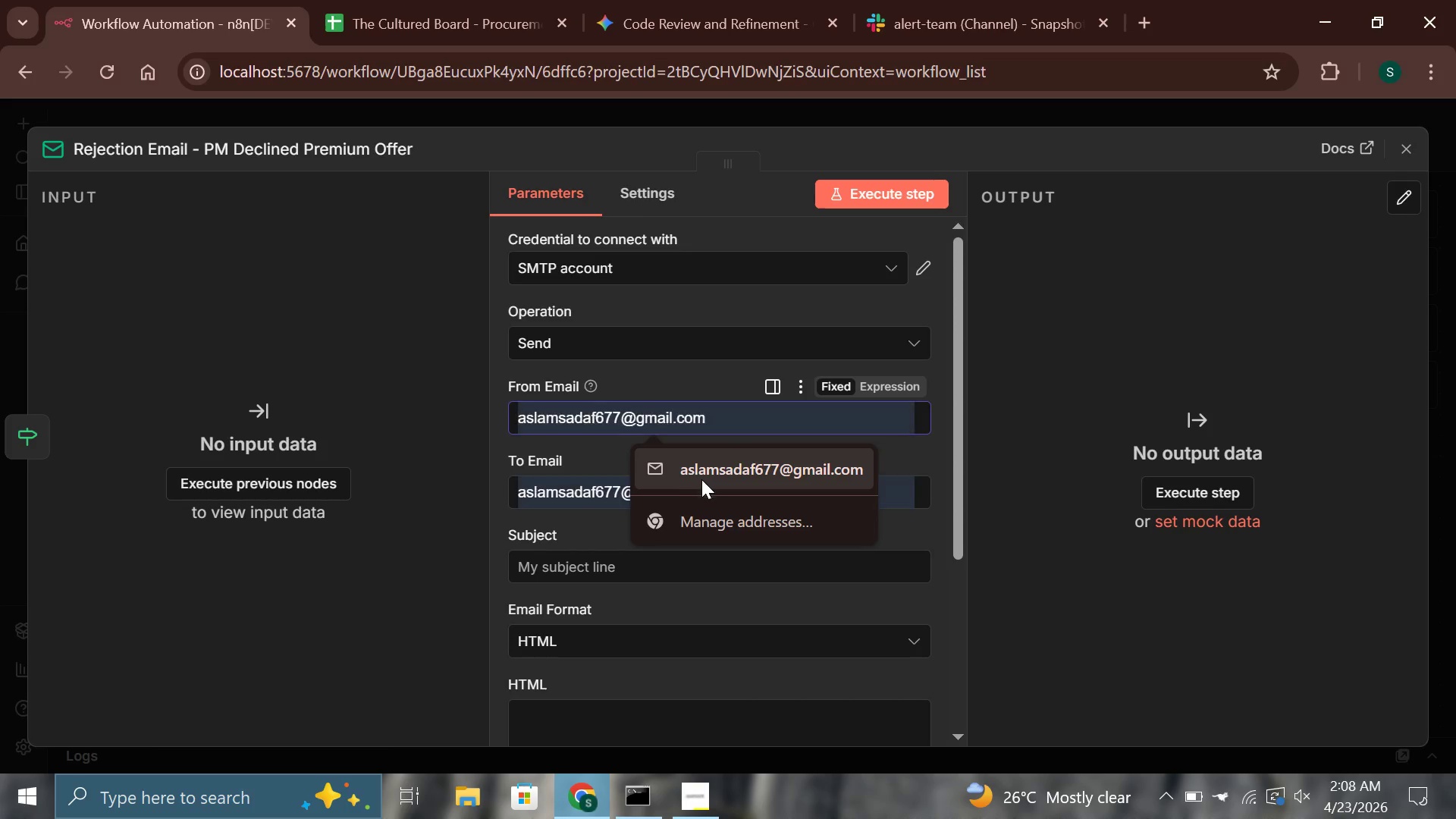 
left_click([701, 479])
 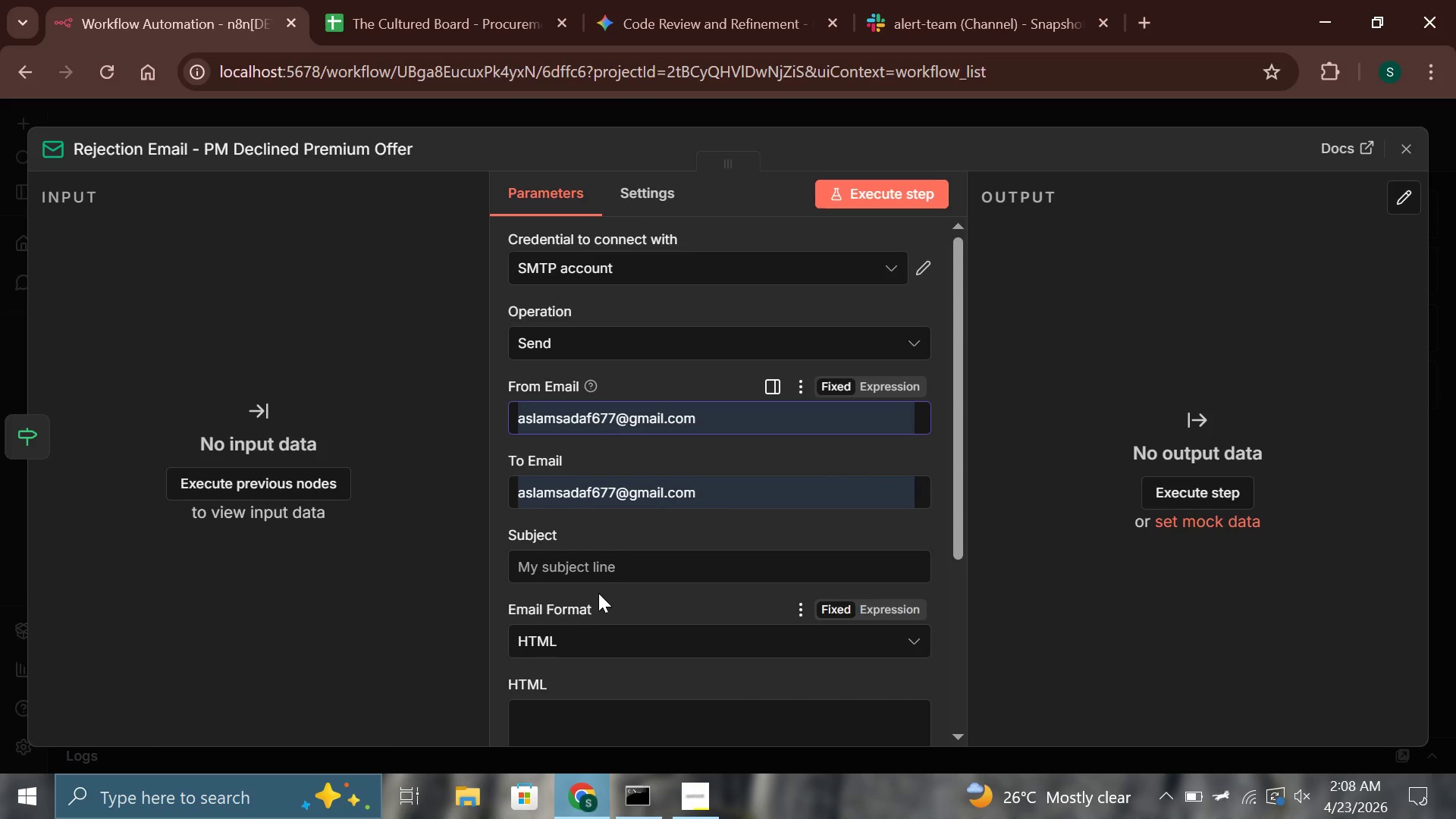 
left_click([598, 568])
 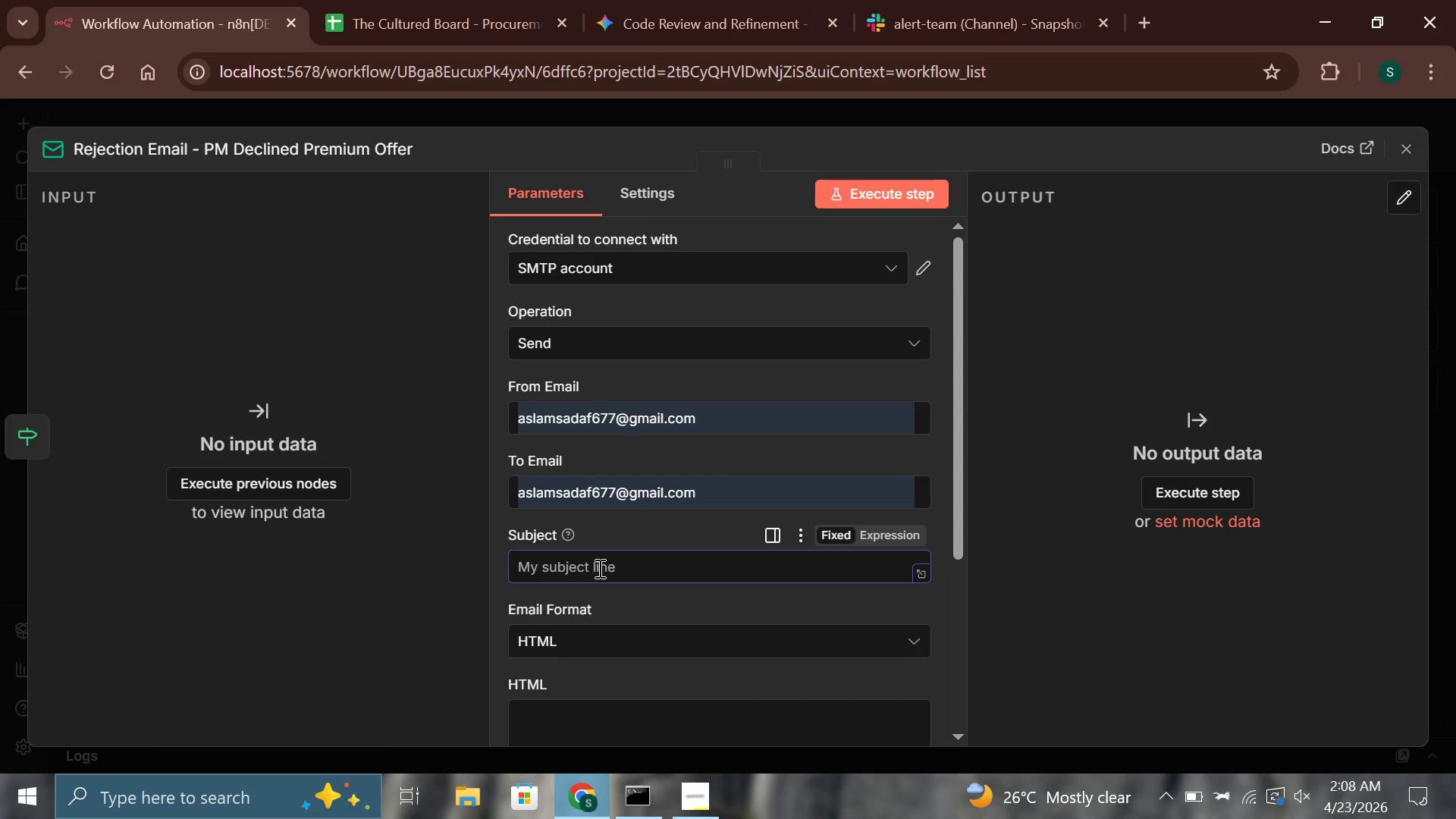 
wait(12.17)
 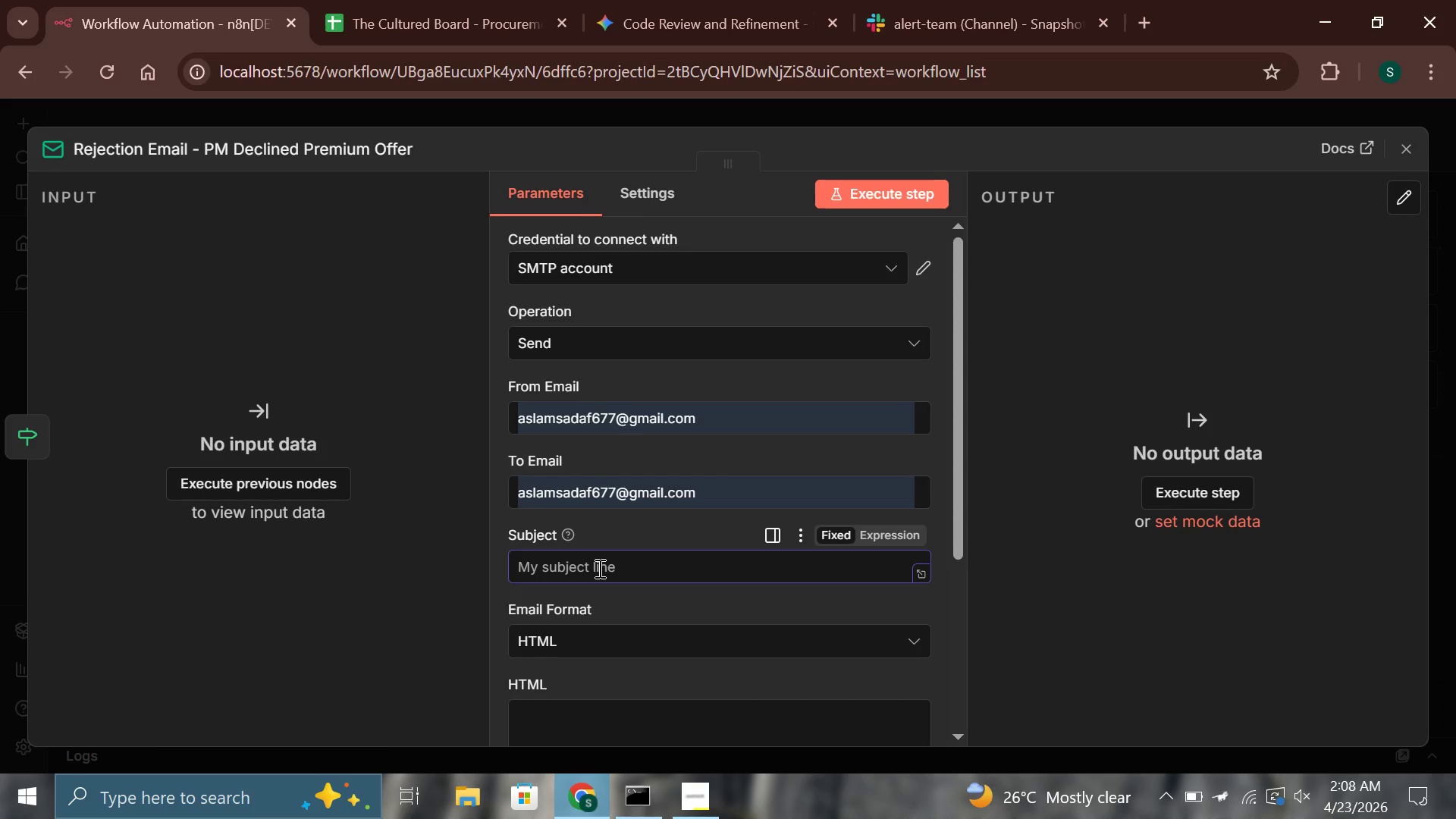 
type(Re: Y)
key(Backspace)
type(y)
key(Backspace)
type(Yp)
key(Backspace)
type(our Batch Offer - The Cultured Board)
 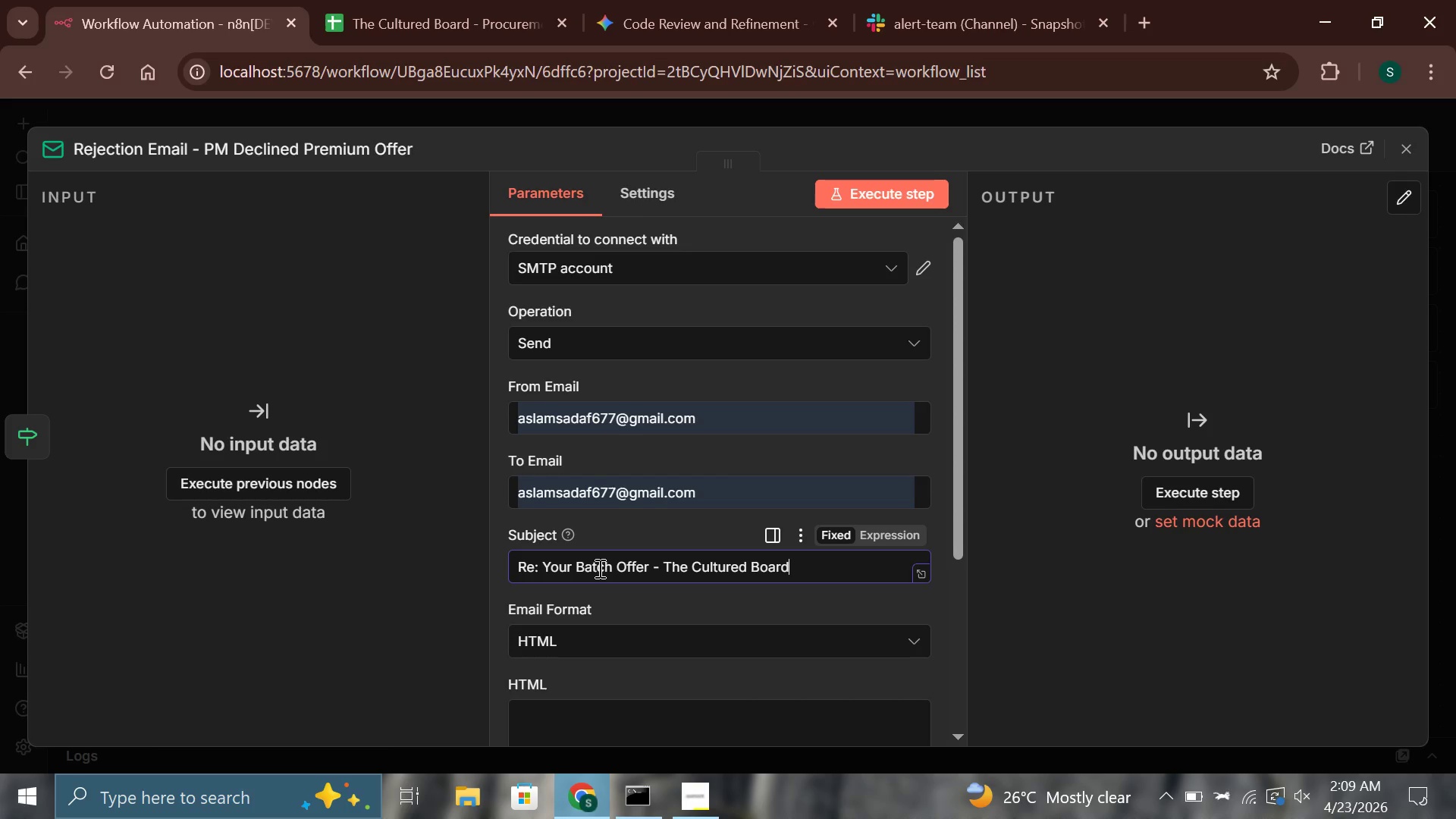 
wait(17.09)
 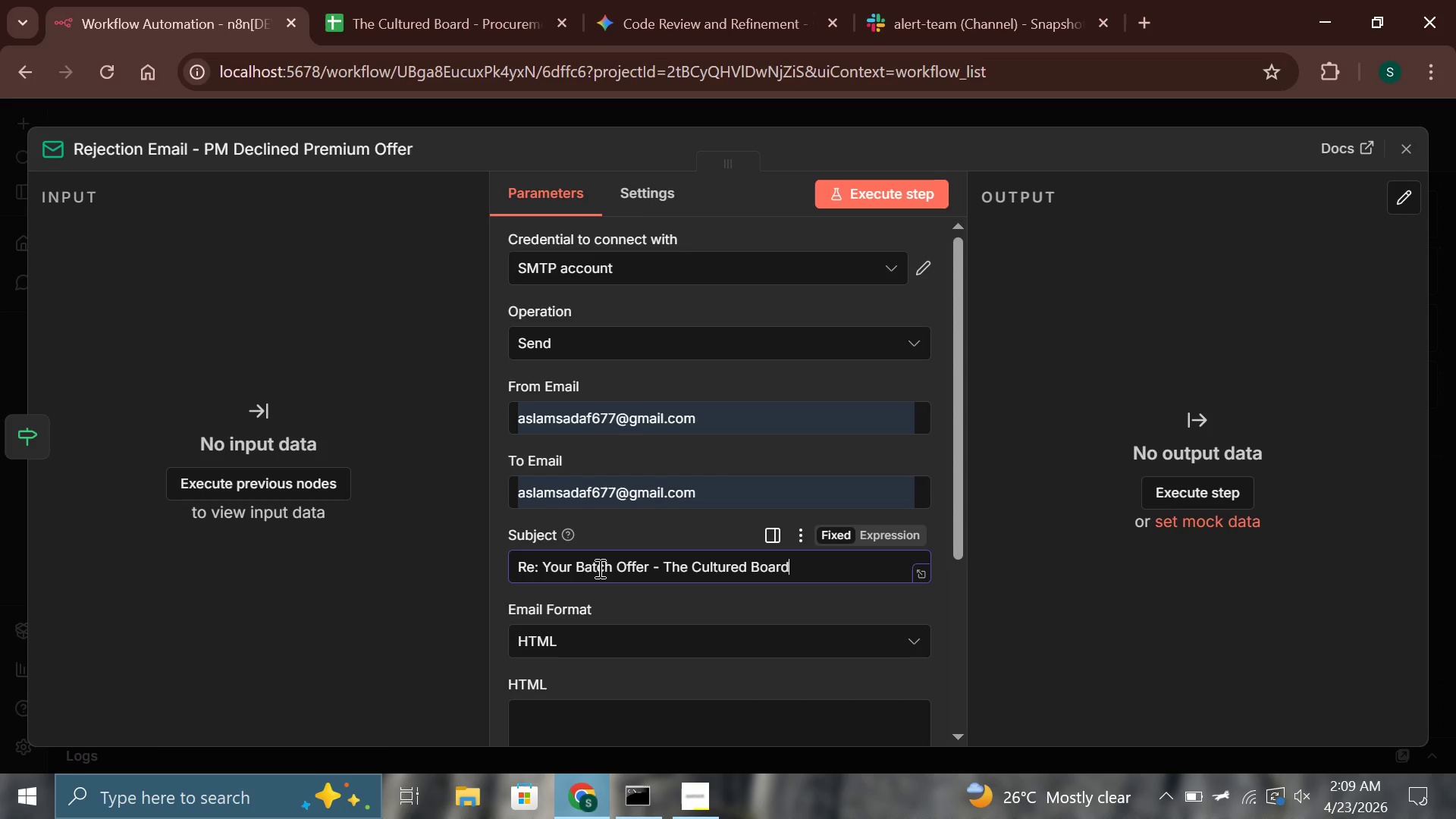 
scroll: coordinate [764, 537], scroll_direction: down, amount: 3.0
 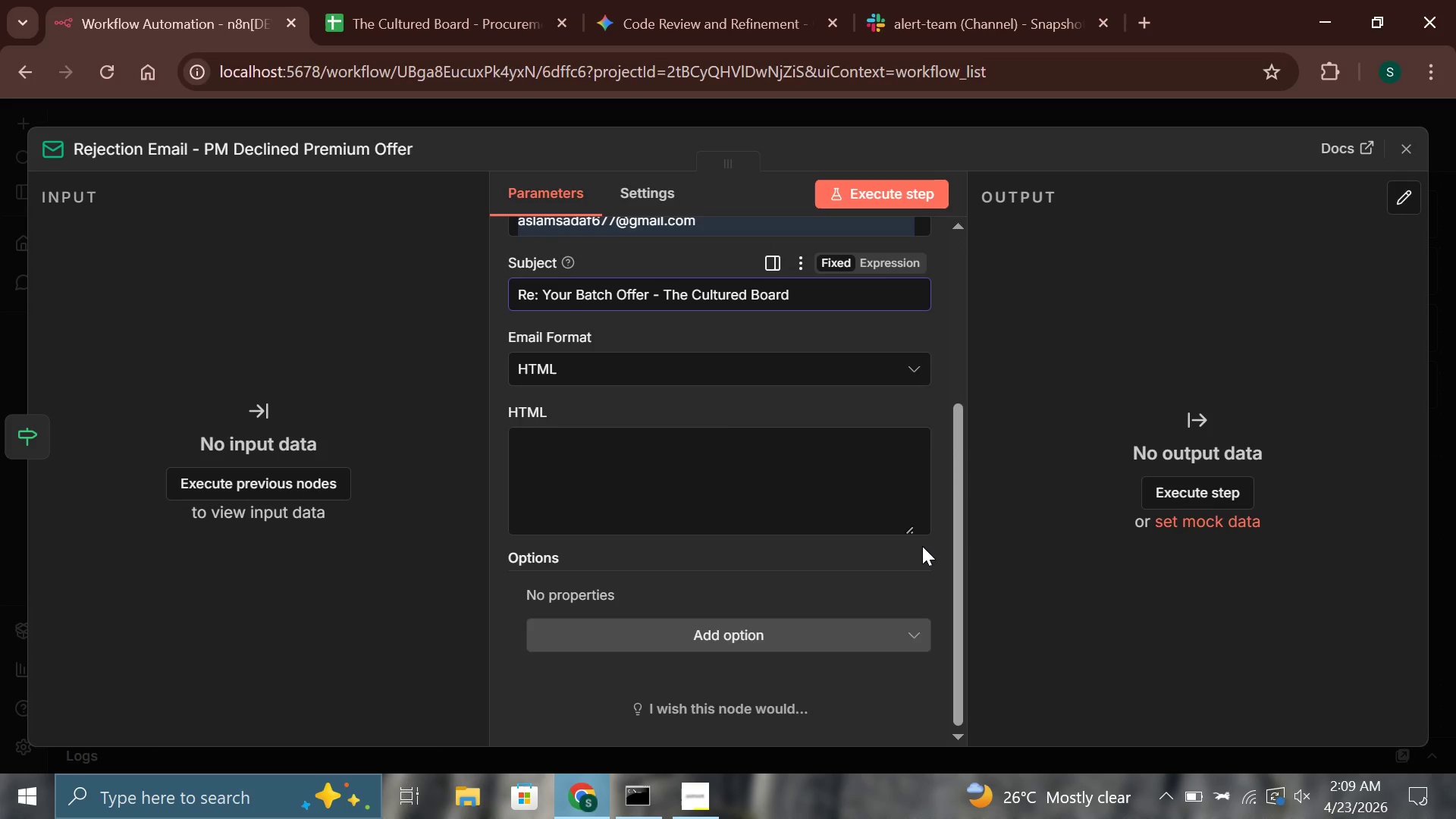 
wait(7.06)
 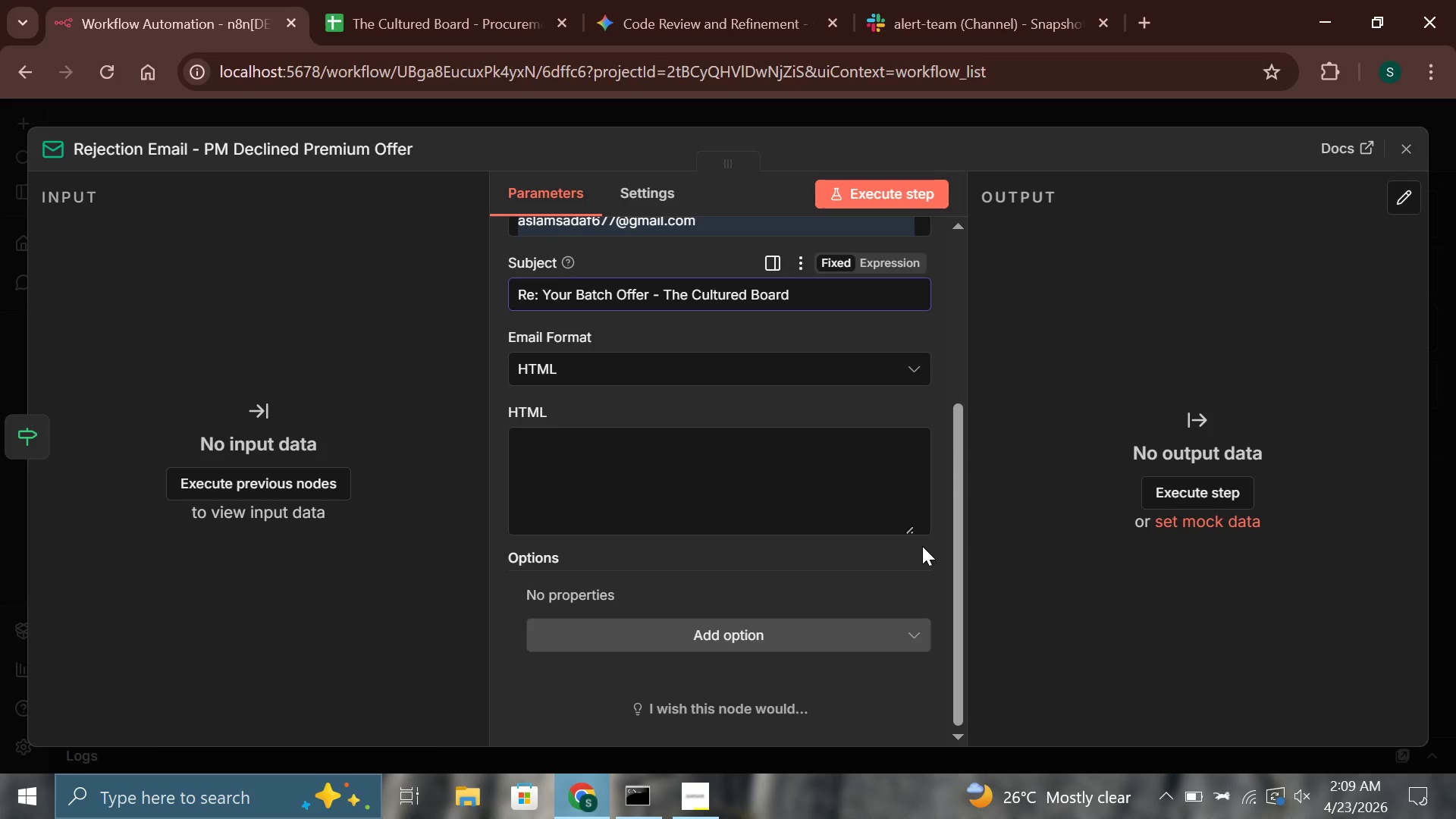 
left_click([922, 518])
 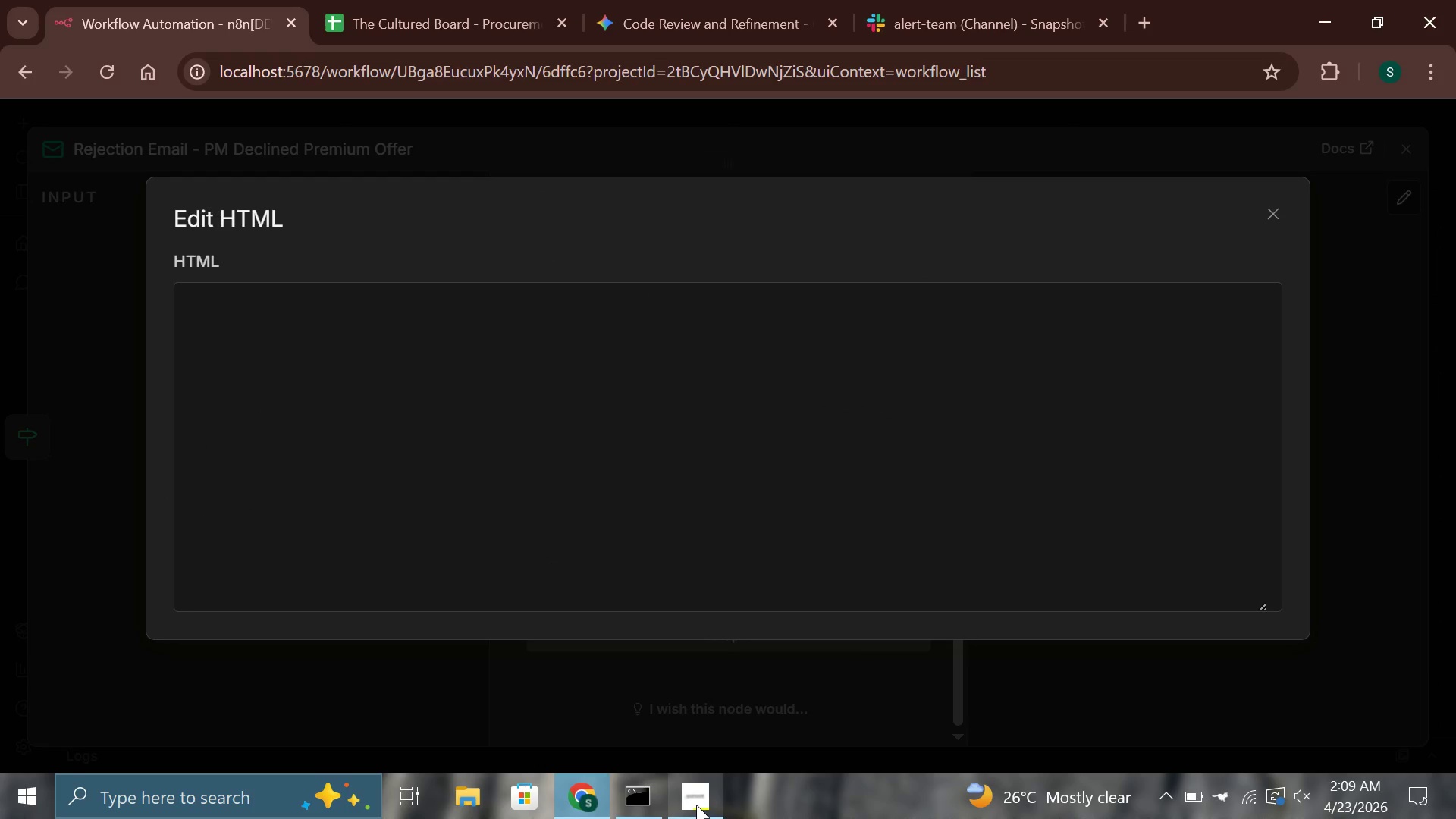 
left_click([696, 805])